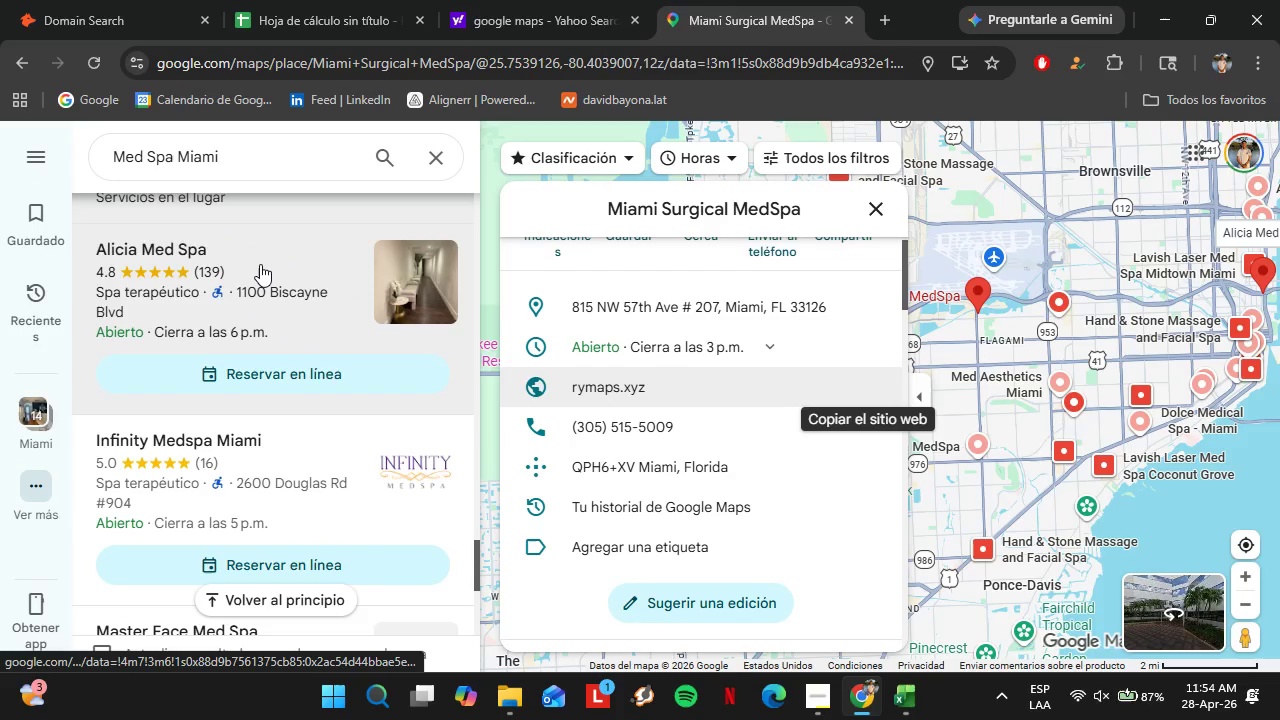 
left_click([260, 264])
 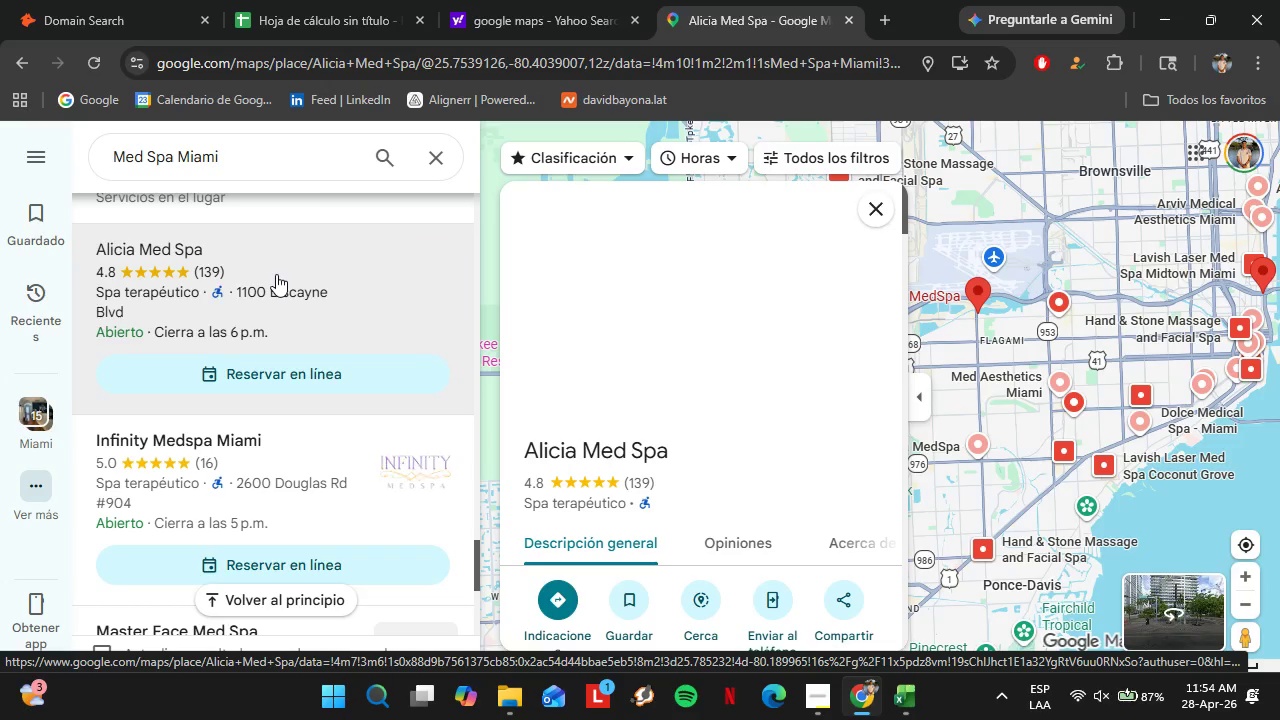 
scroll: coordinate [678, 369], scroll_direction: down, amount: 5.0
 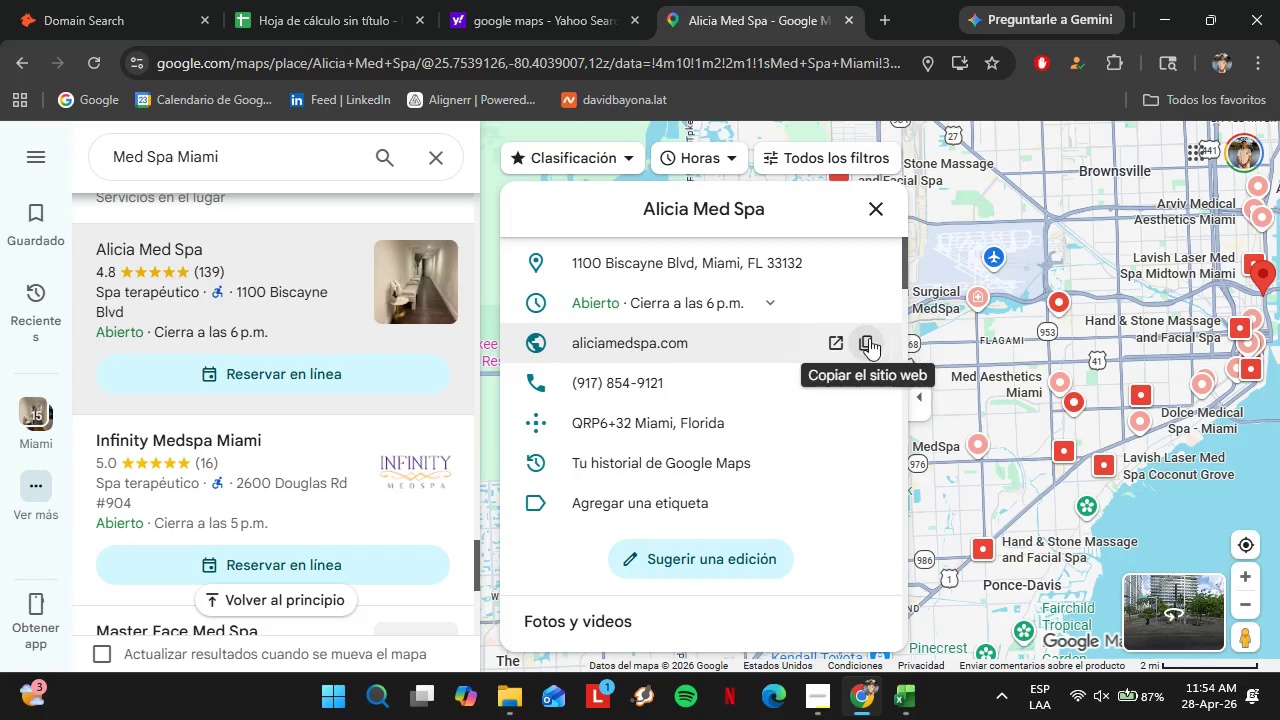 
left_click([869, 338])
 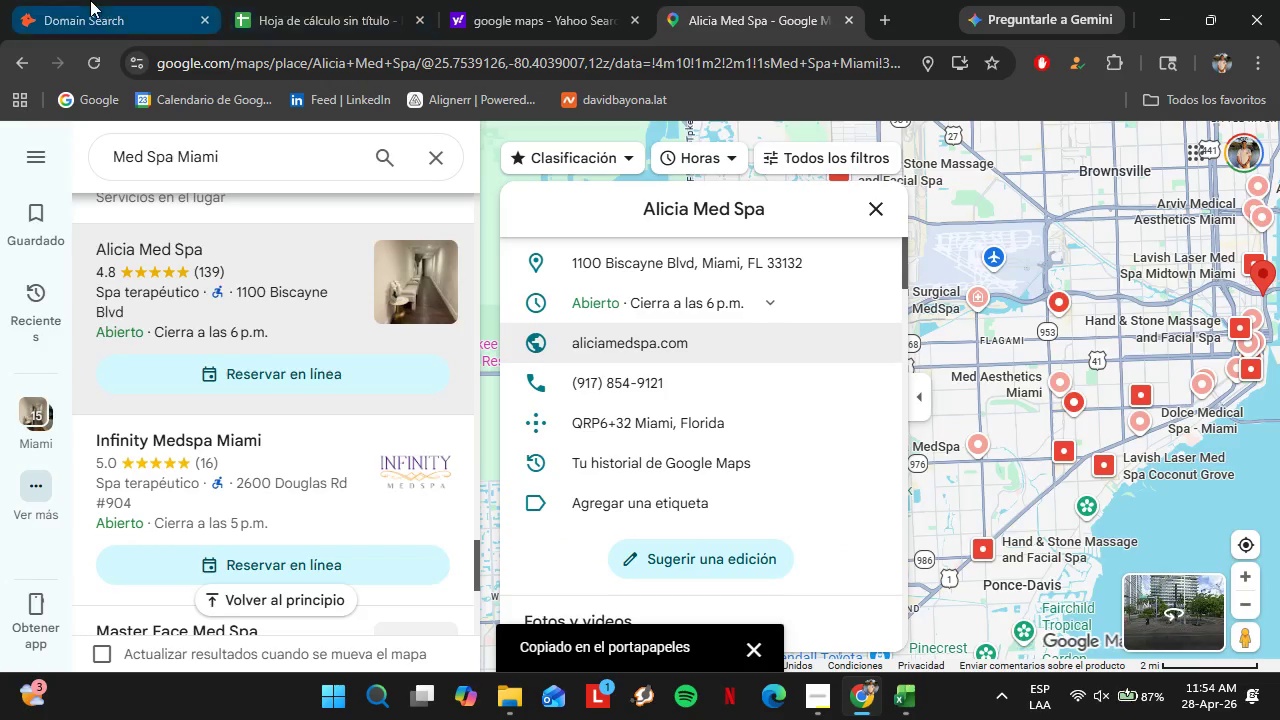 
left_click([90, 0])
 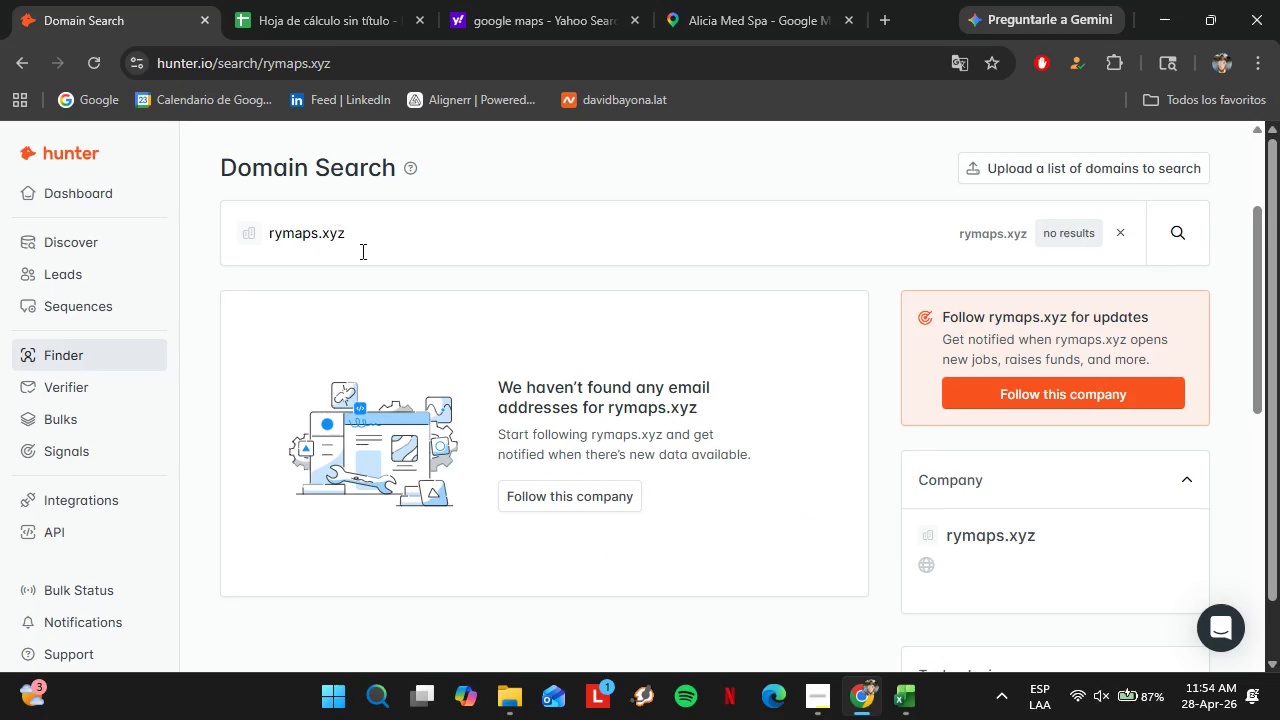 
left_click_drag(start_coordinate=[377, 258], to_coordinate=[153, 228])
 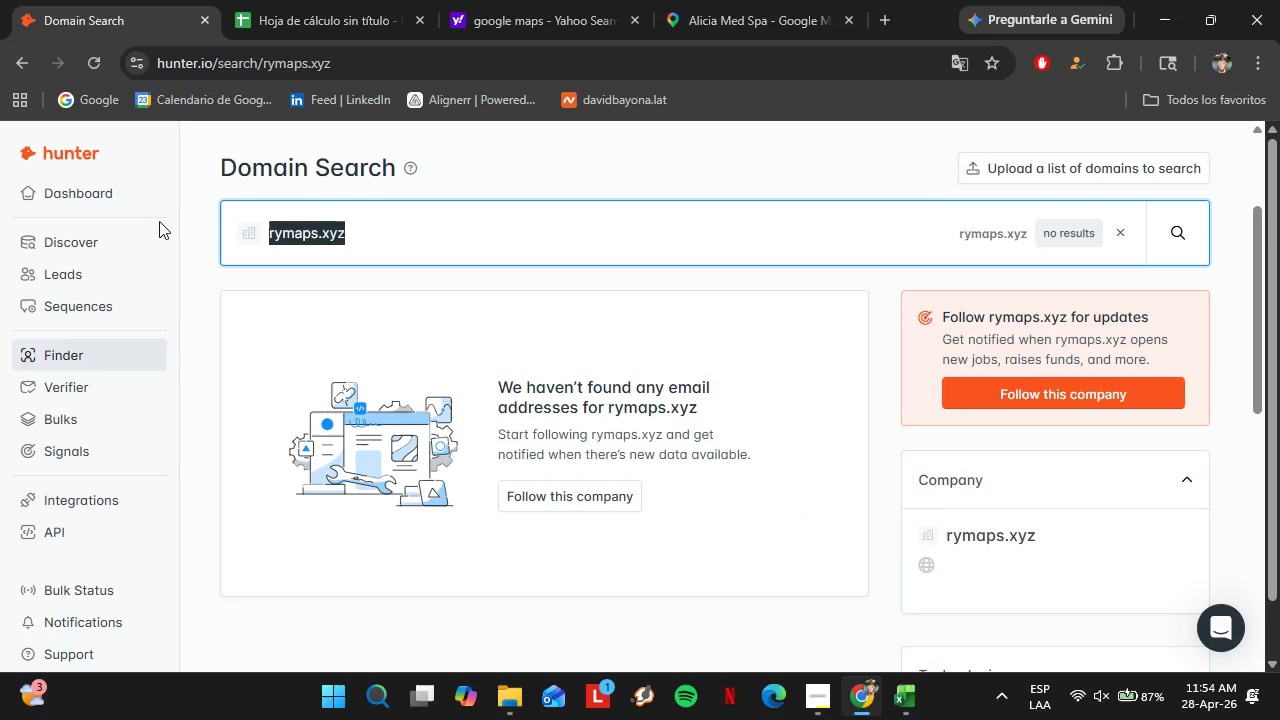 
key(Control+V)
 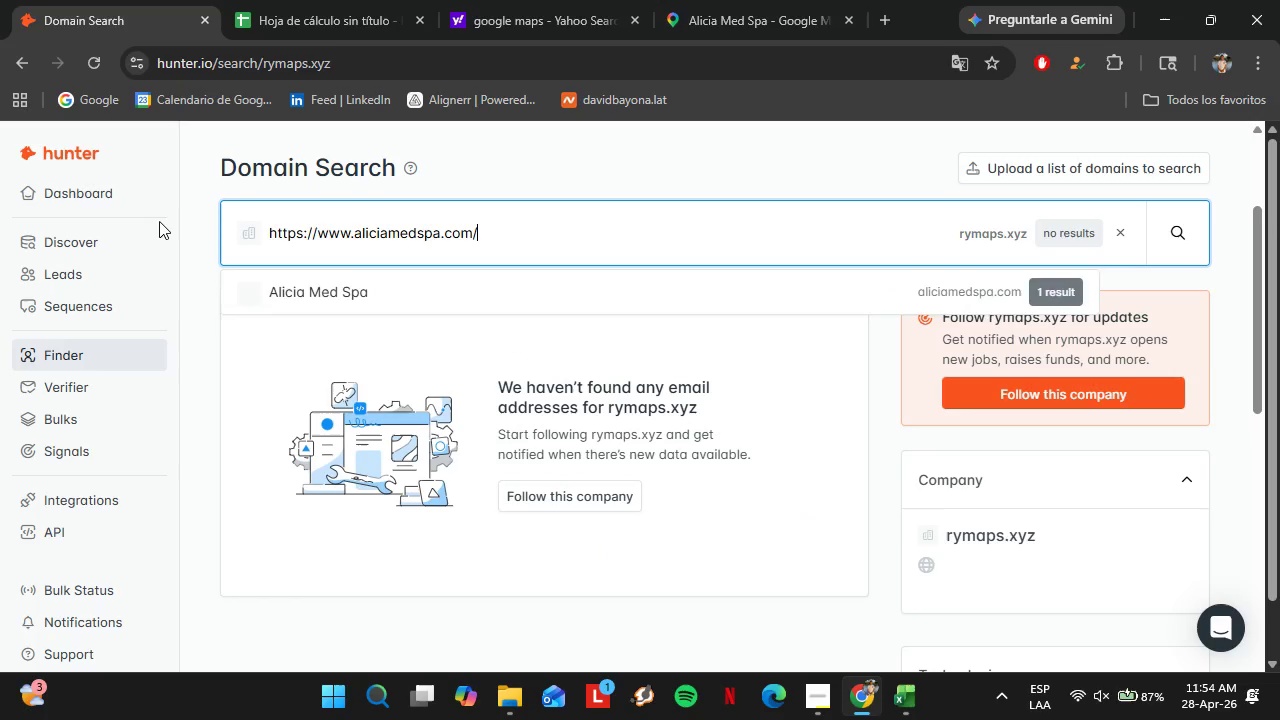 
key(Enter)
 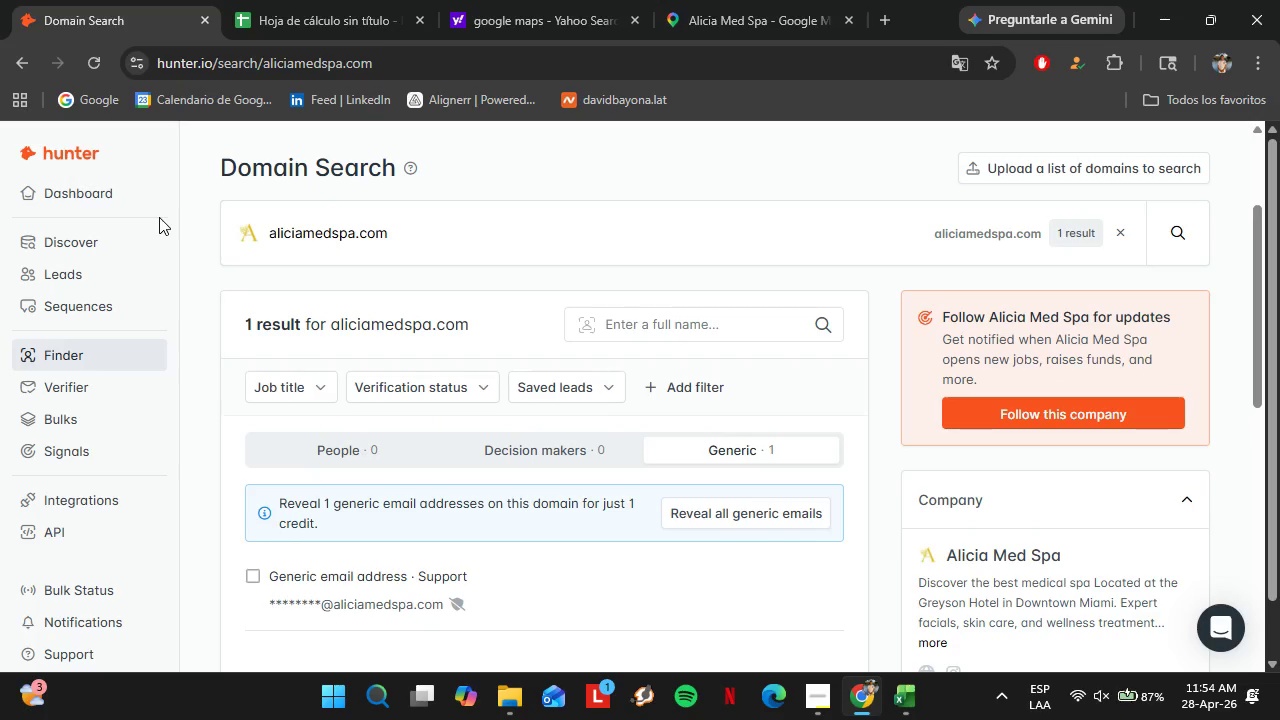 
left_click([666, 0])
 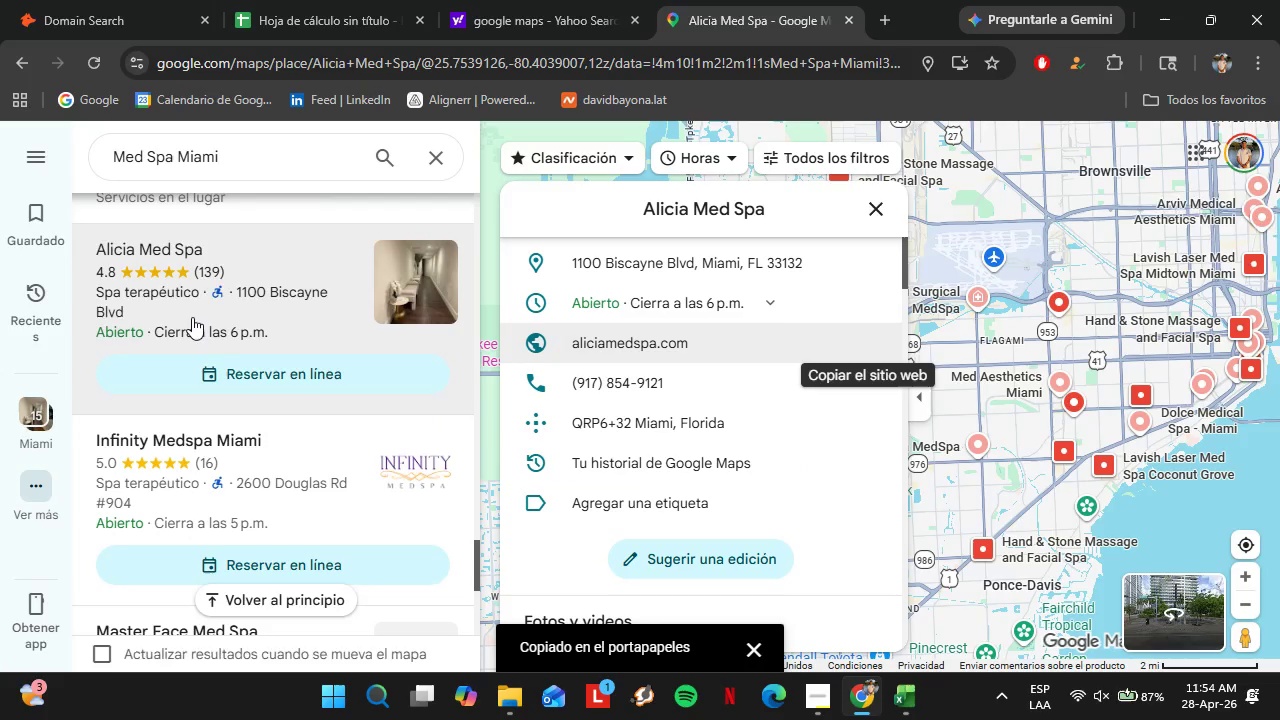 
scroll: coordinate [220, 453], scroll_direction: down, amount: 3.0
 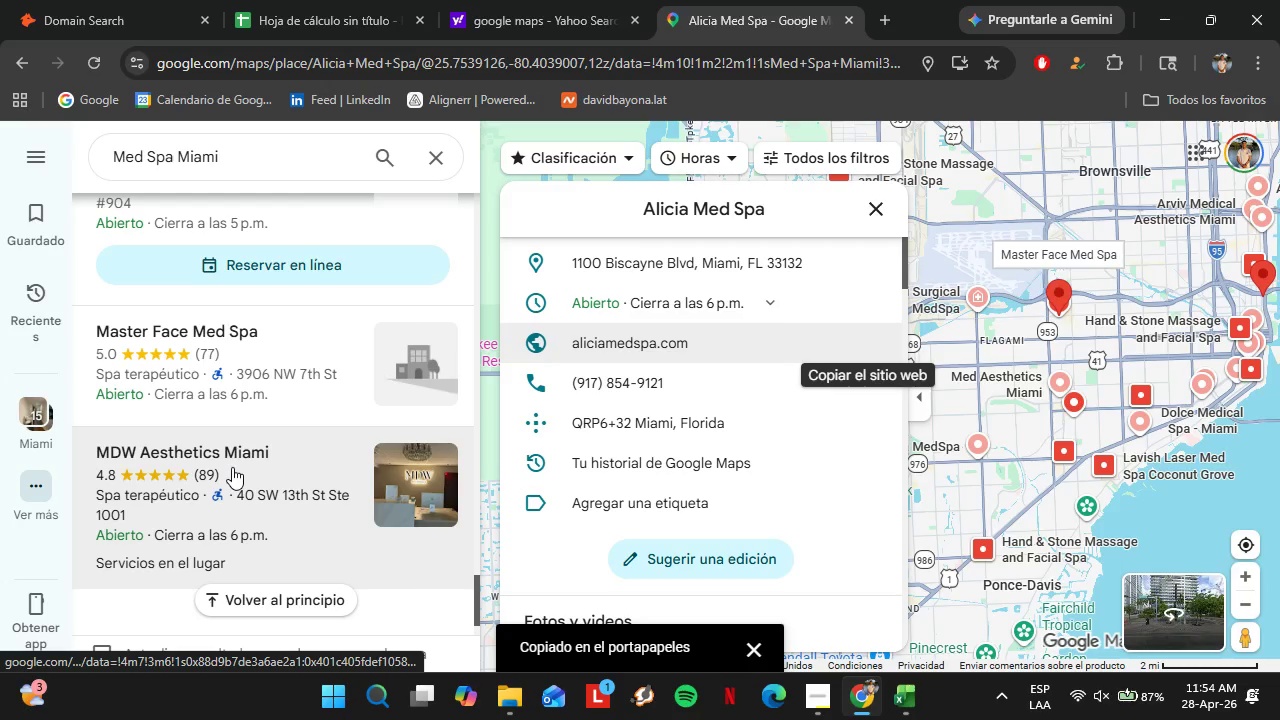 
left_click([232, 466])
 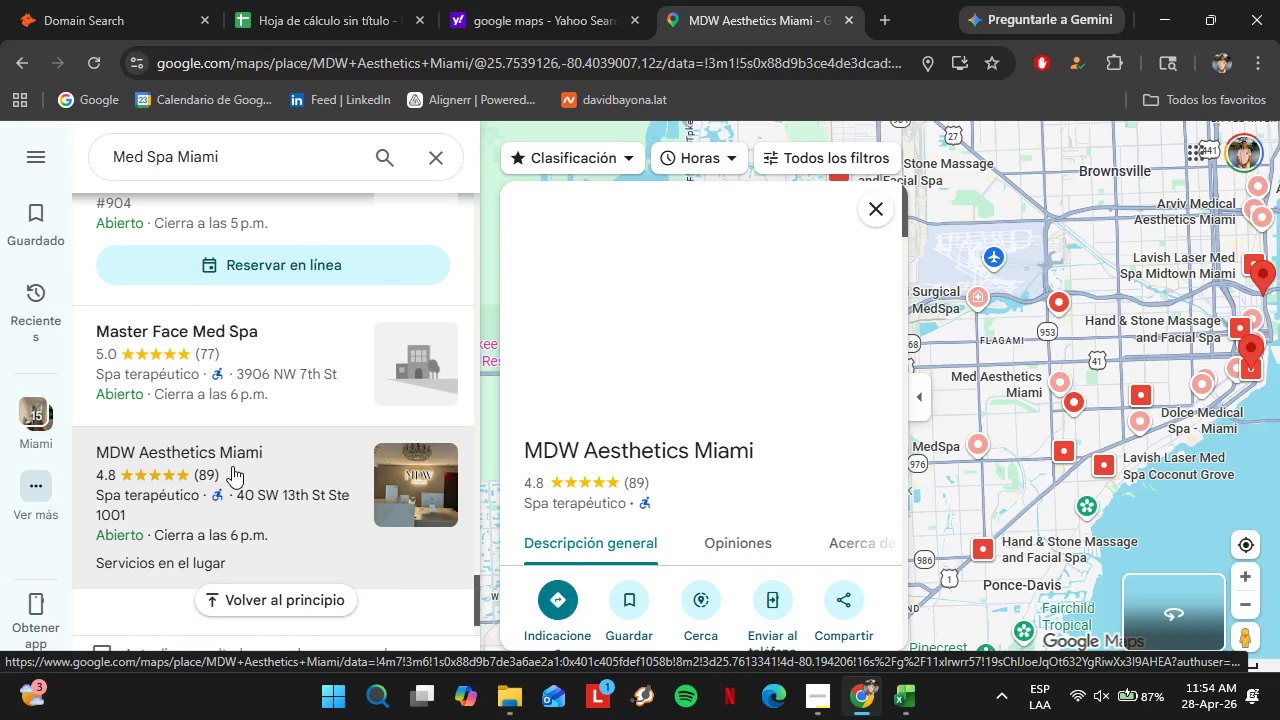 
scroll: coordinate [680, 381], scroll_direction: down, amount: 4.0
 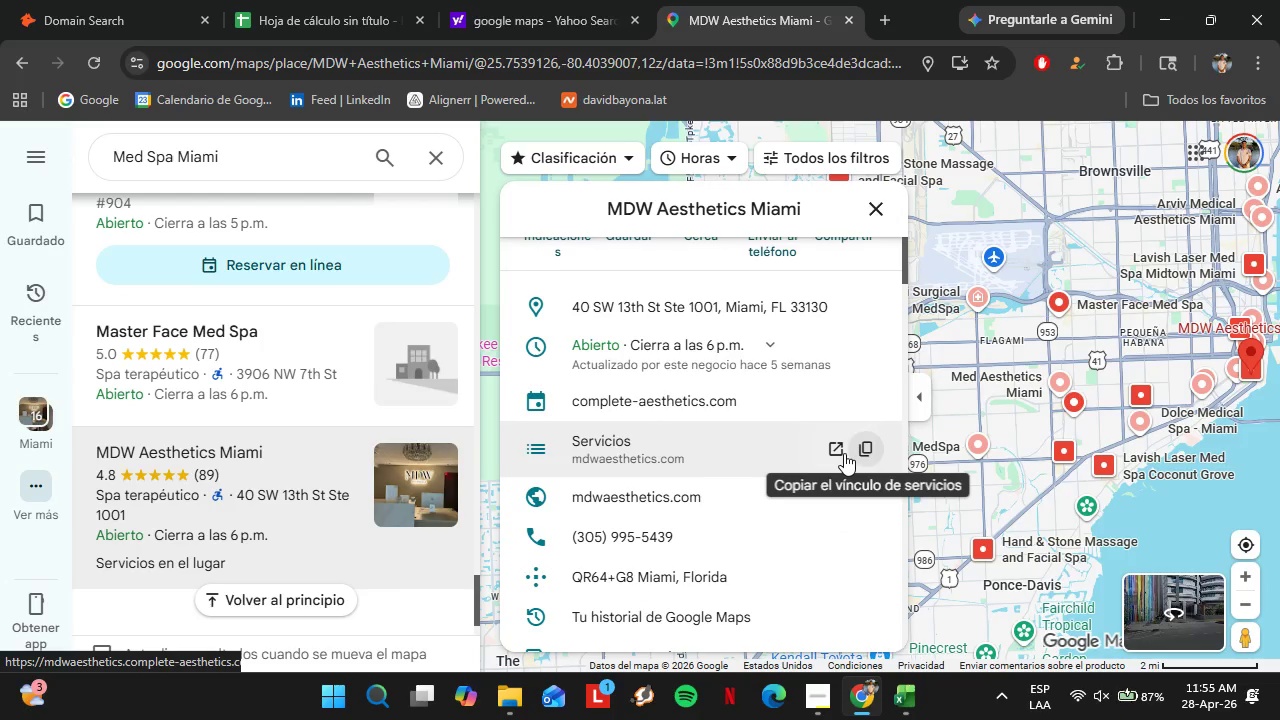 
left_click([863, 501])
 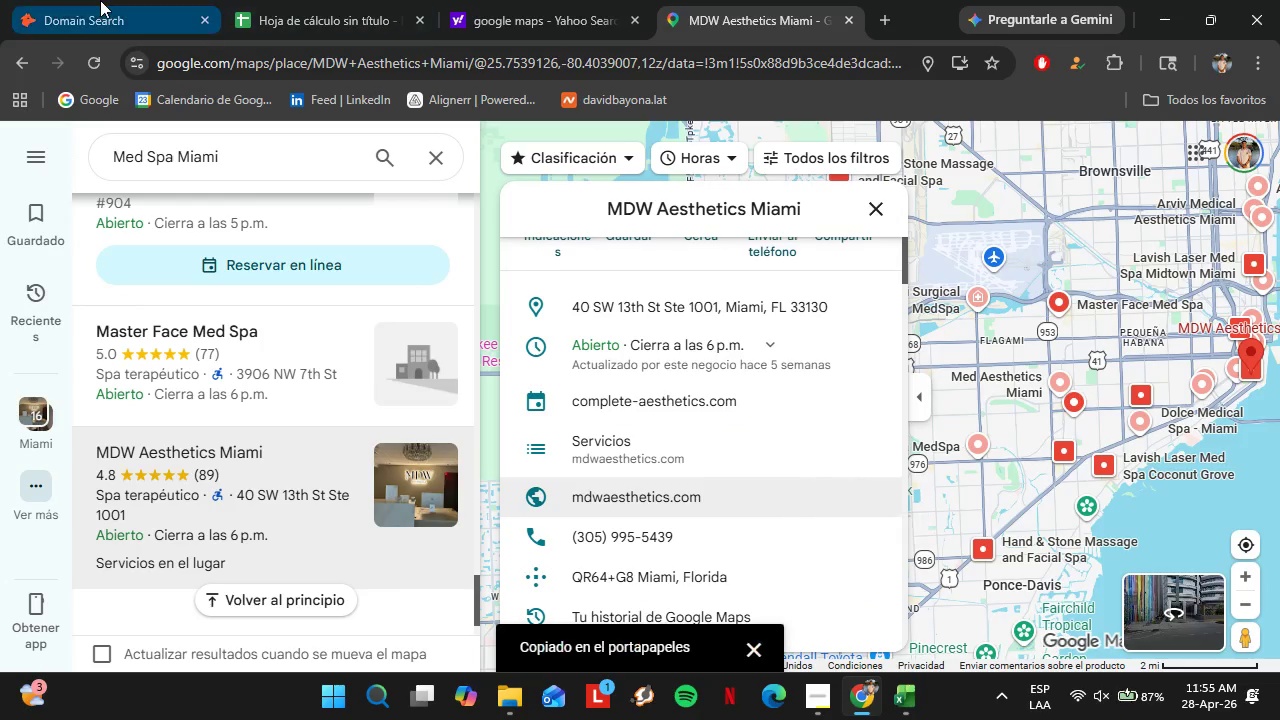 
left_click([100, 0])
 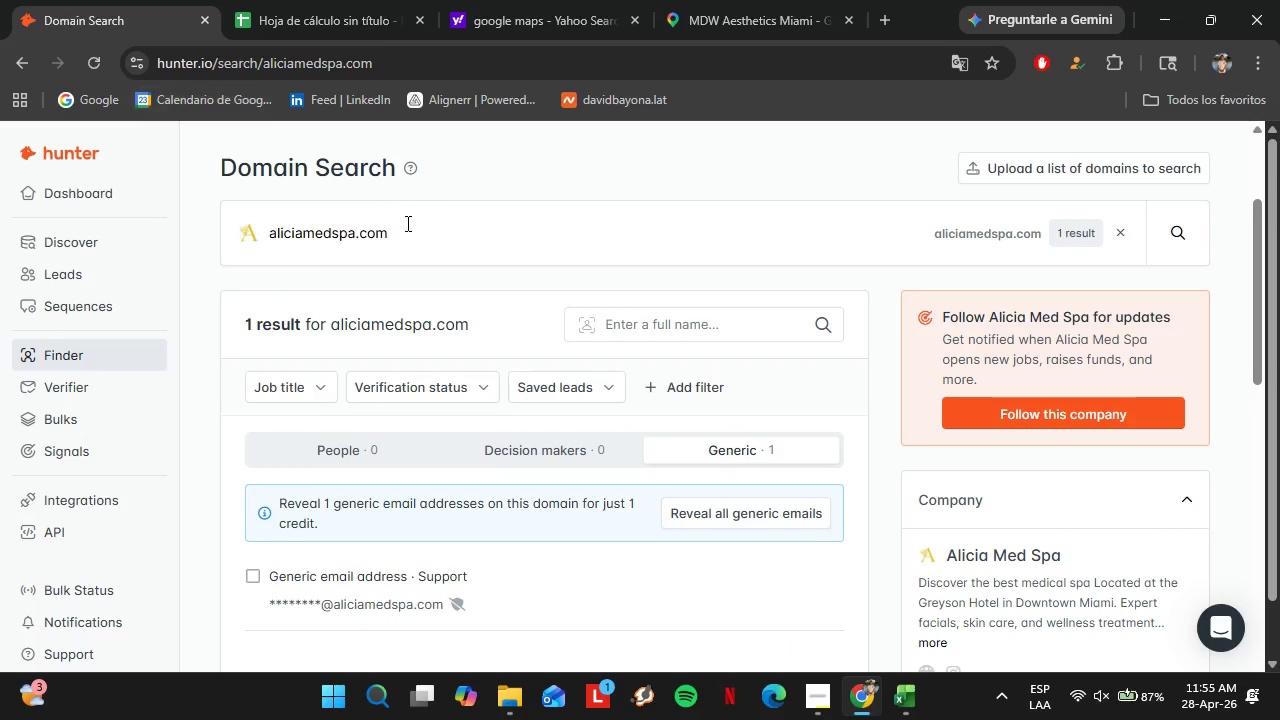 
left_click_drag(start_coordinate=[414, 231], to_coordinate=[267, 235])
 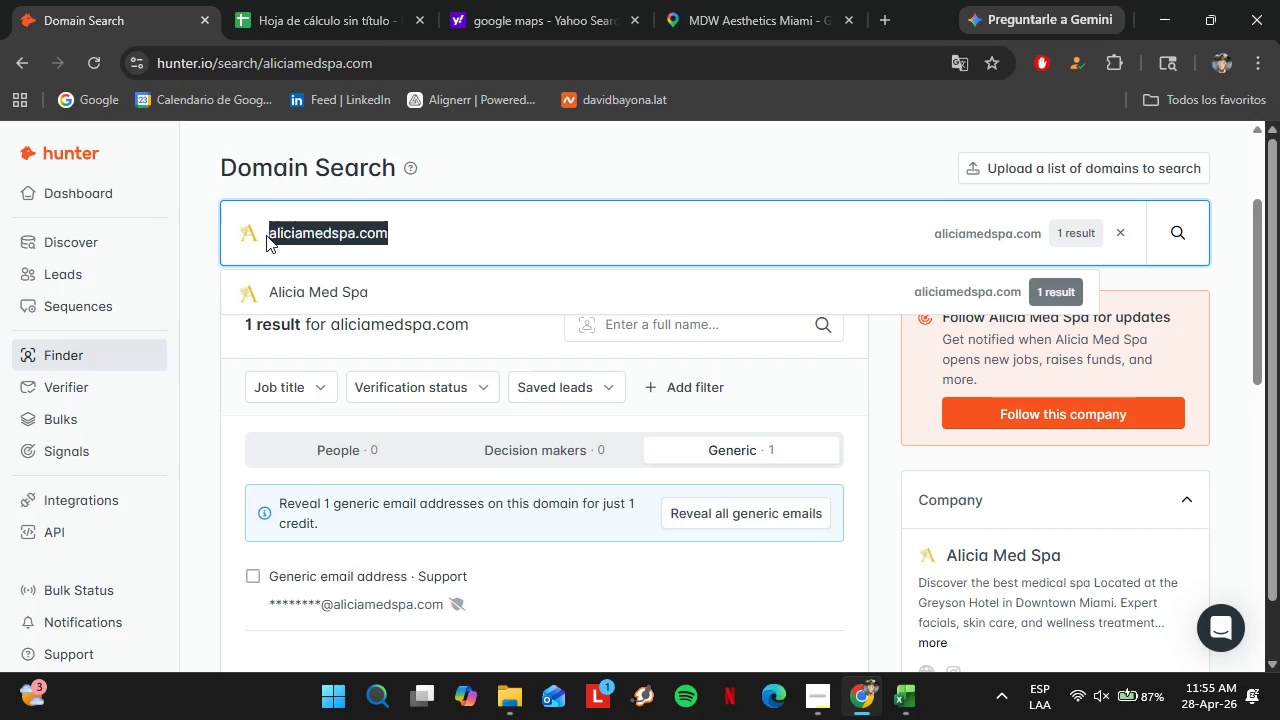 
hold_key(key=ControlLeft, duration=0.38)
 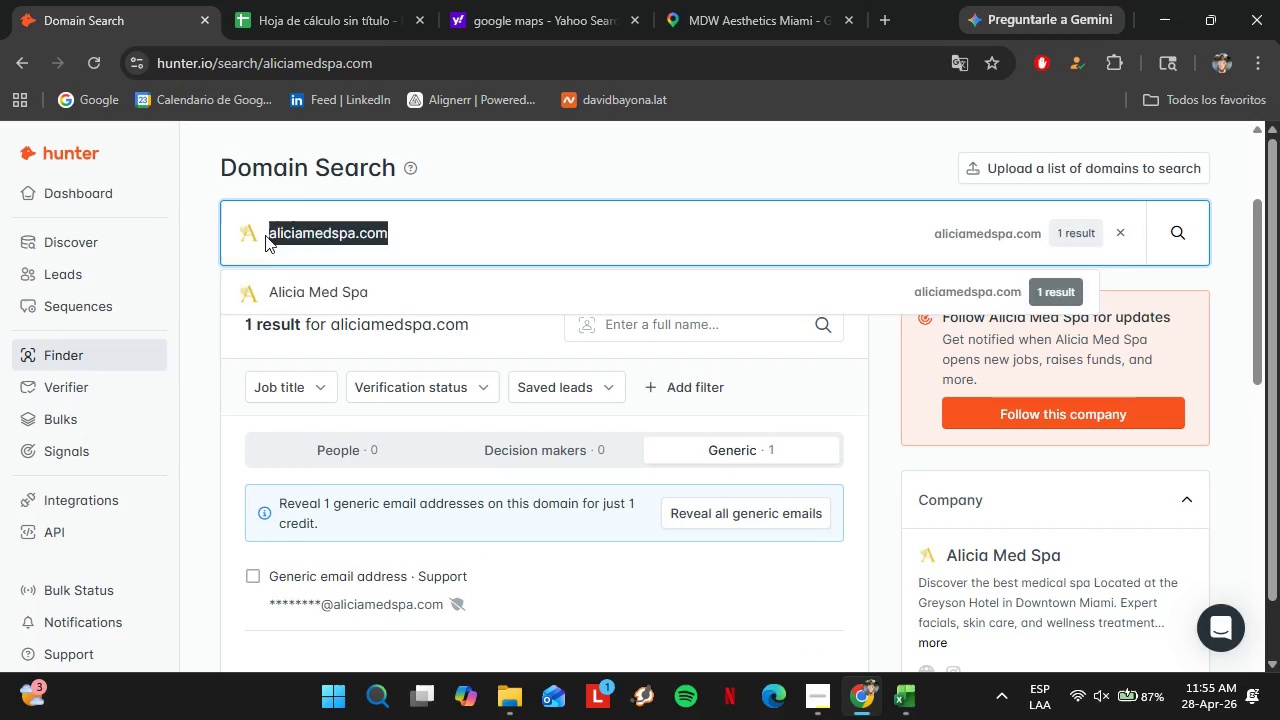 
key(Backspace)
 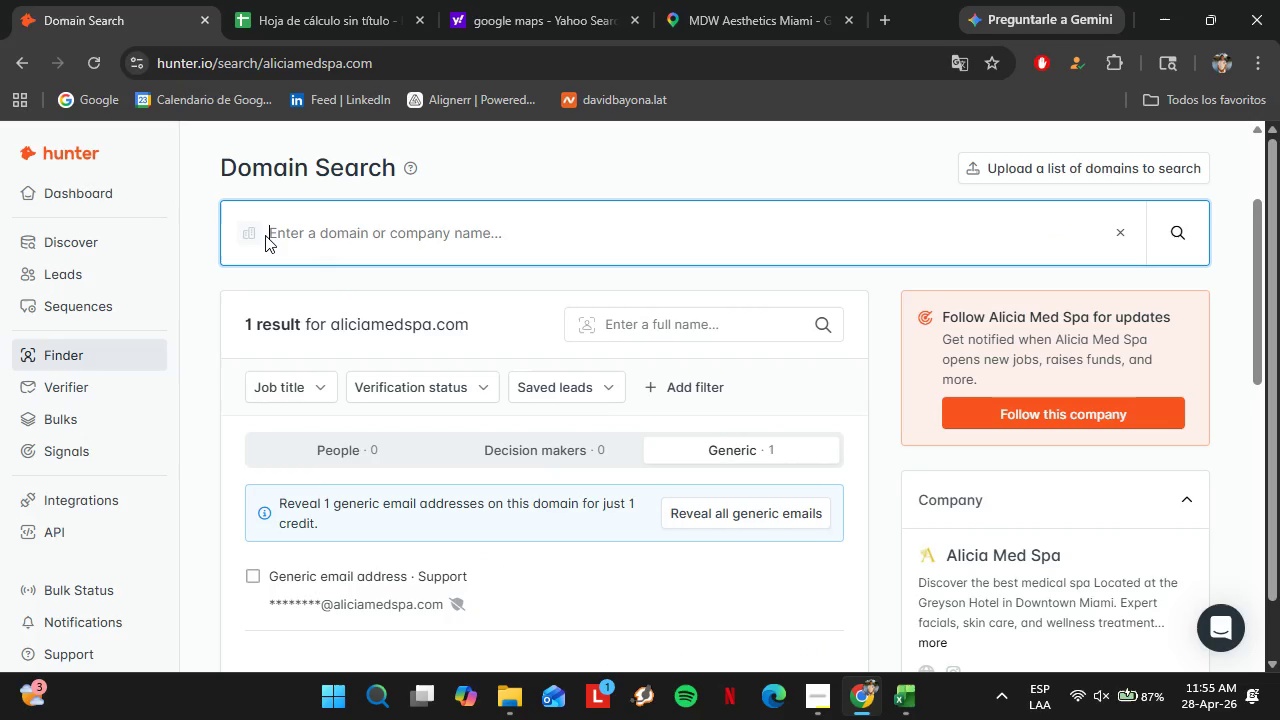 
key(Control+V)
 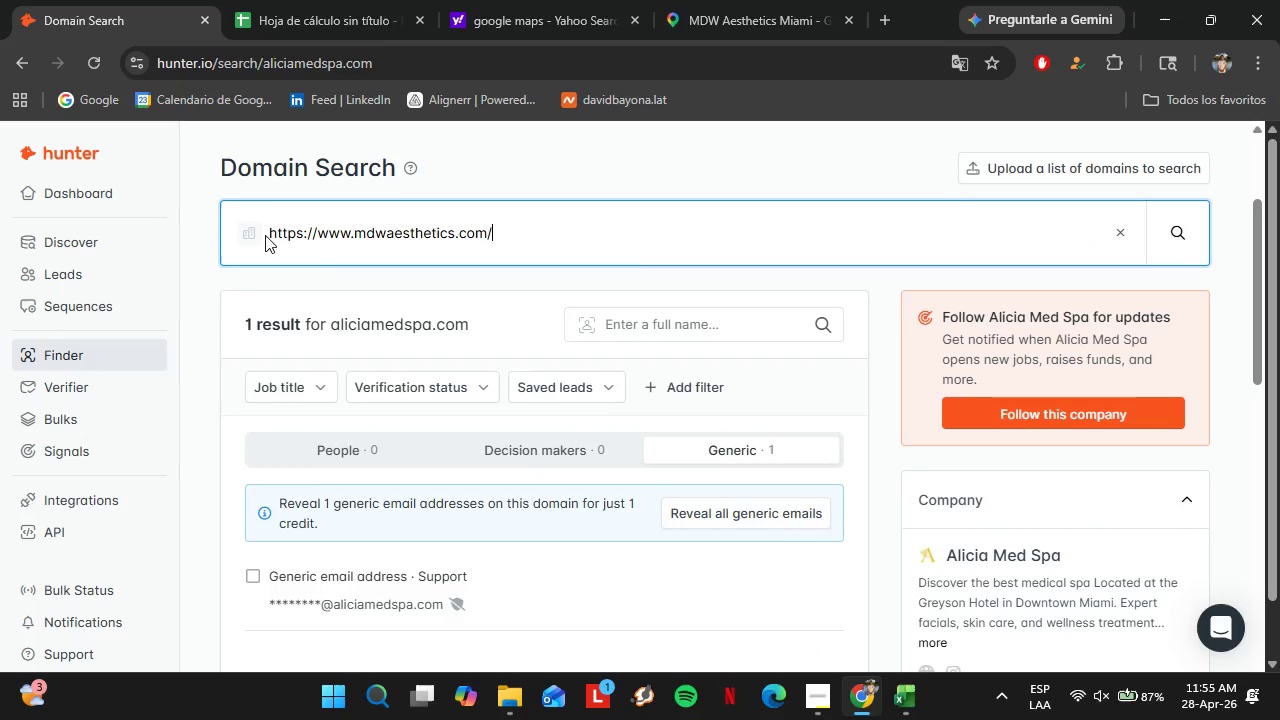 
key(Enter)
 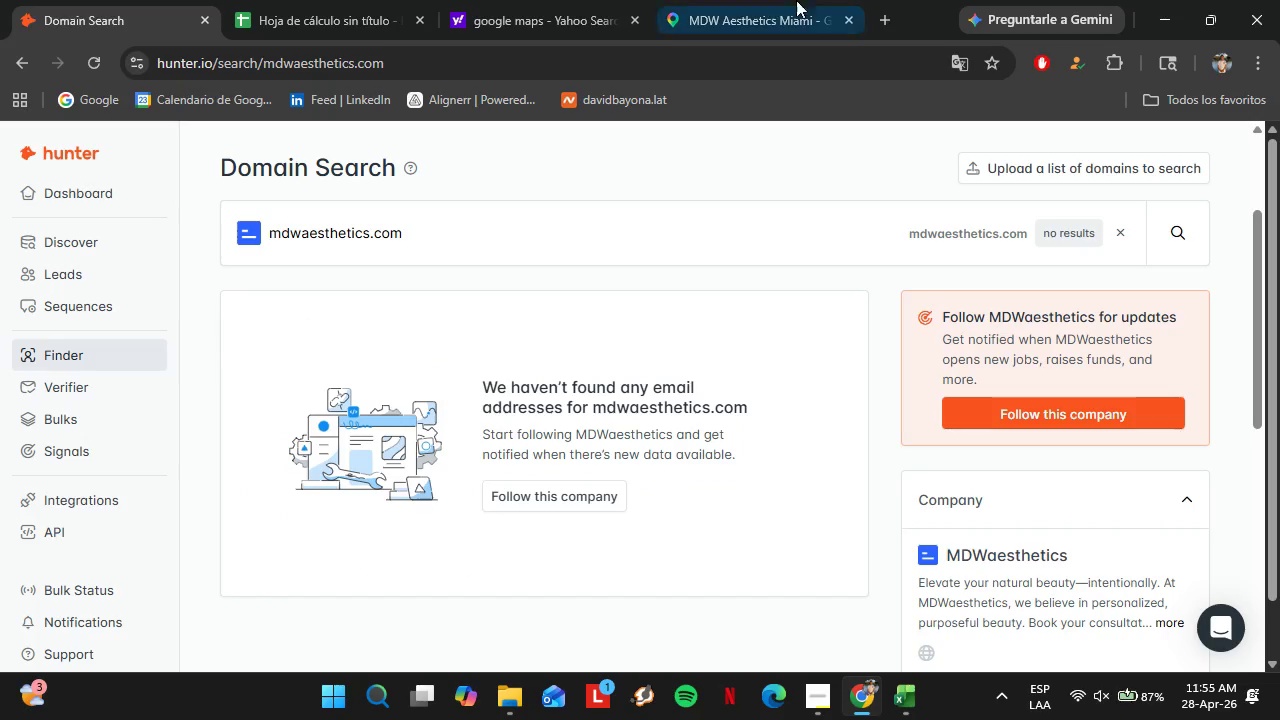 
left_click([803, 0])
 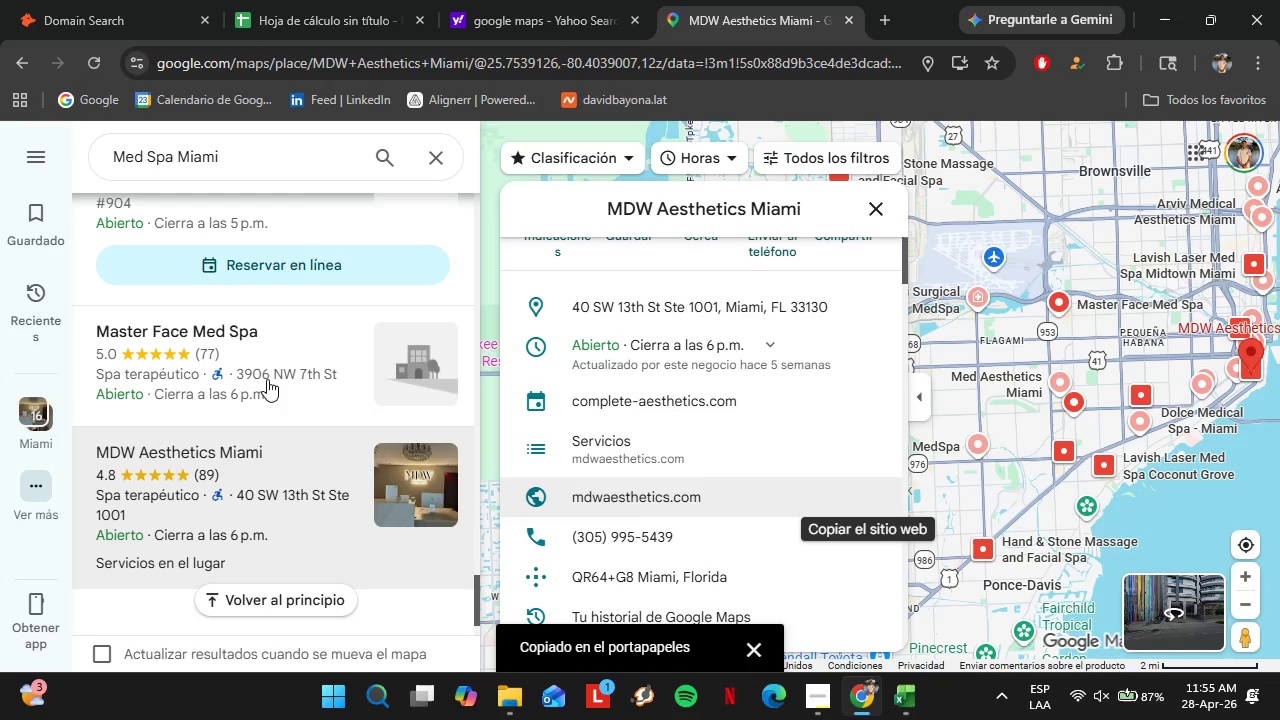 
scroll: coordinate [259, 461], scroll_direction: down, amount: 4.0
 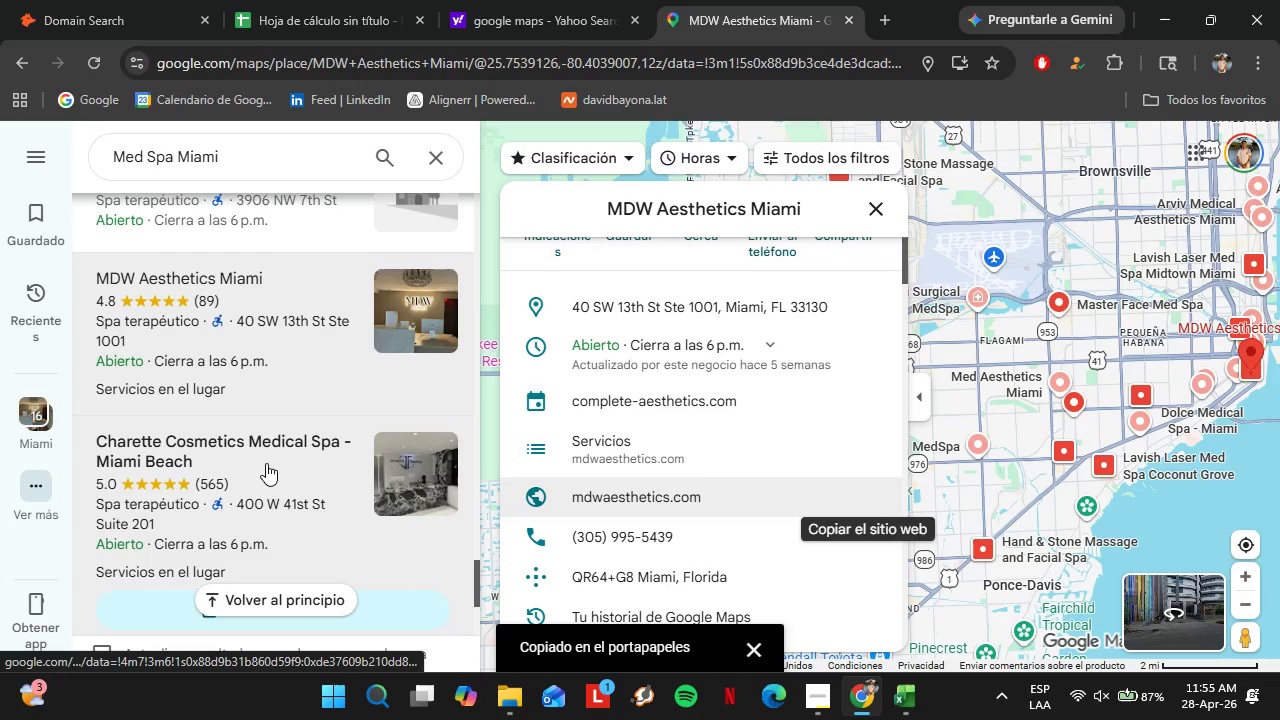 
left_click([267, 463])
 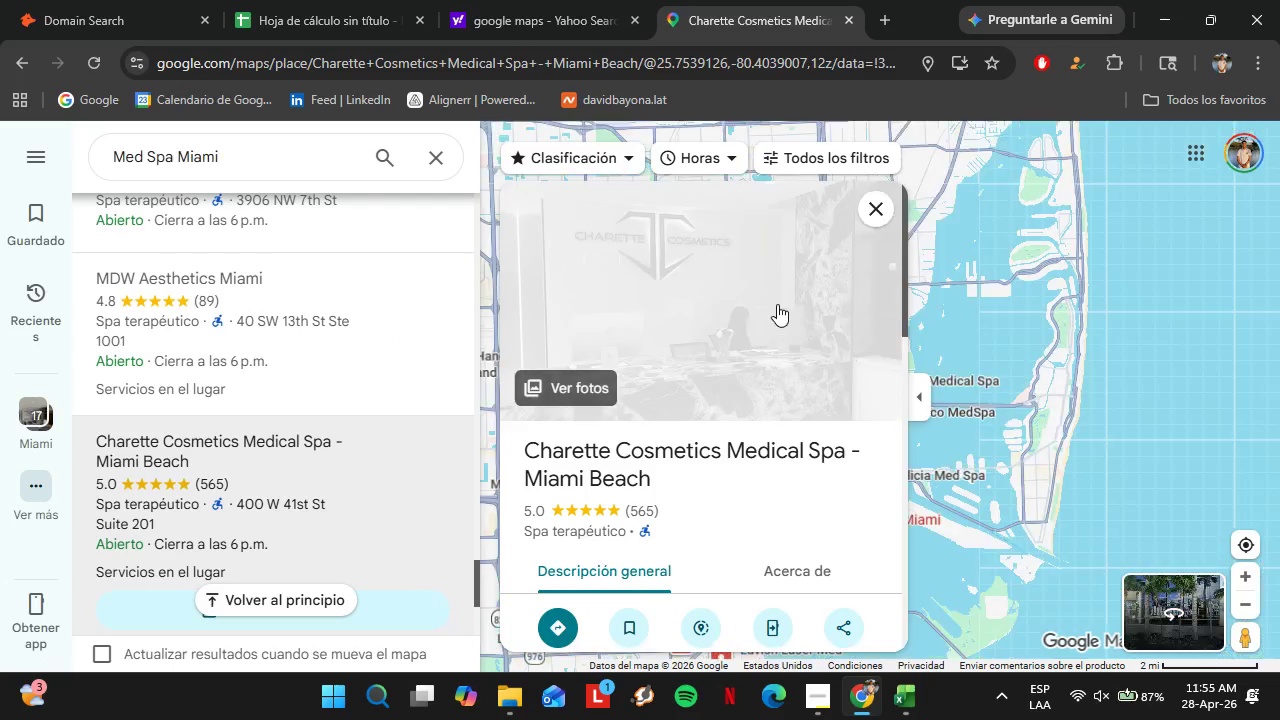 
scroll: coordinate [777, 362], scroll_direction: down, amount: 6.0
 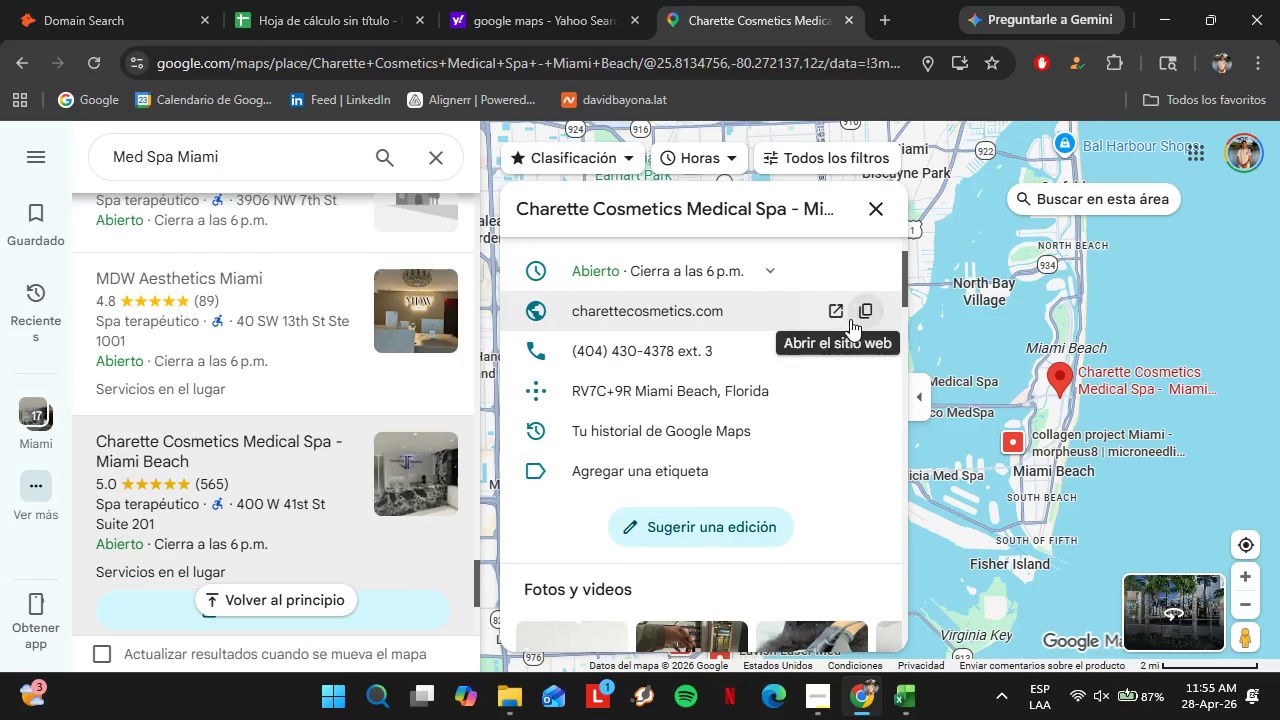 
left_click([871, 314])
 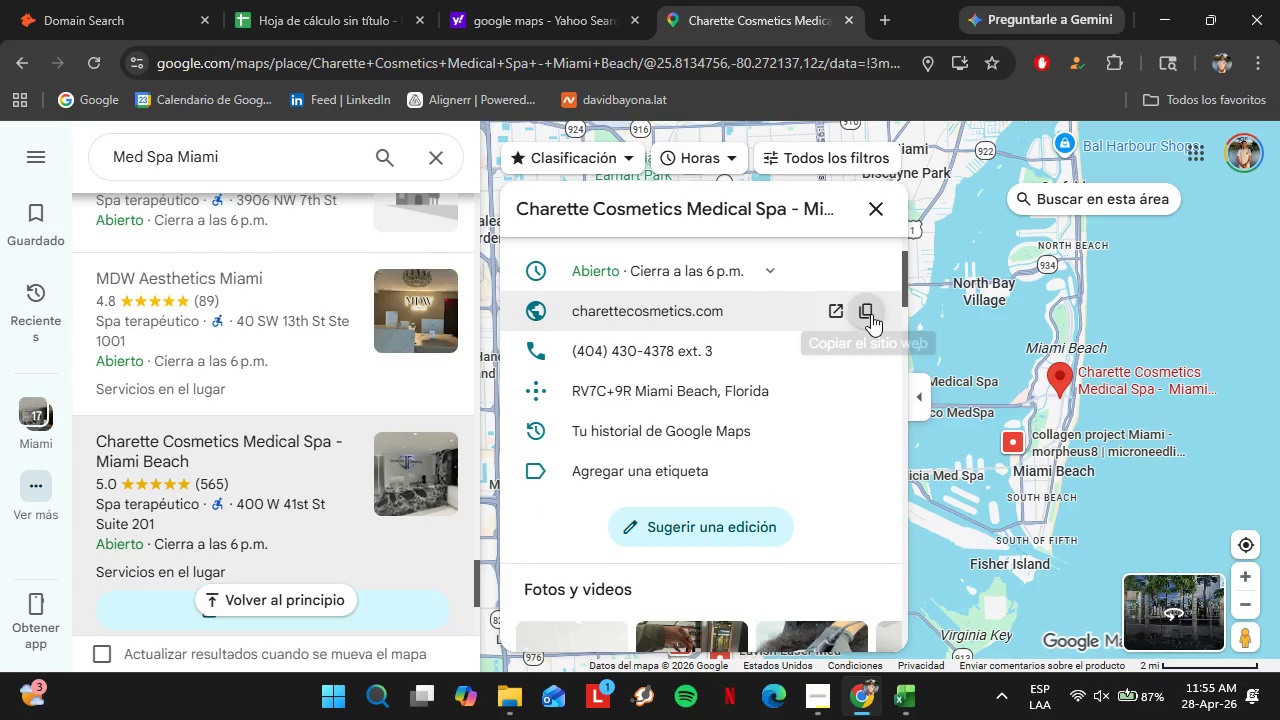 
left_click([78, 0])
 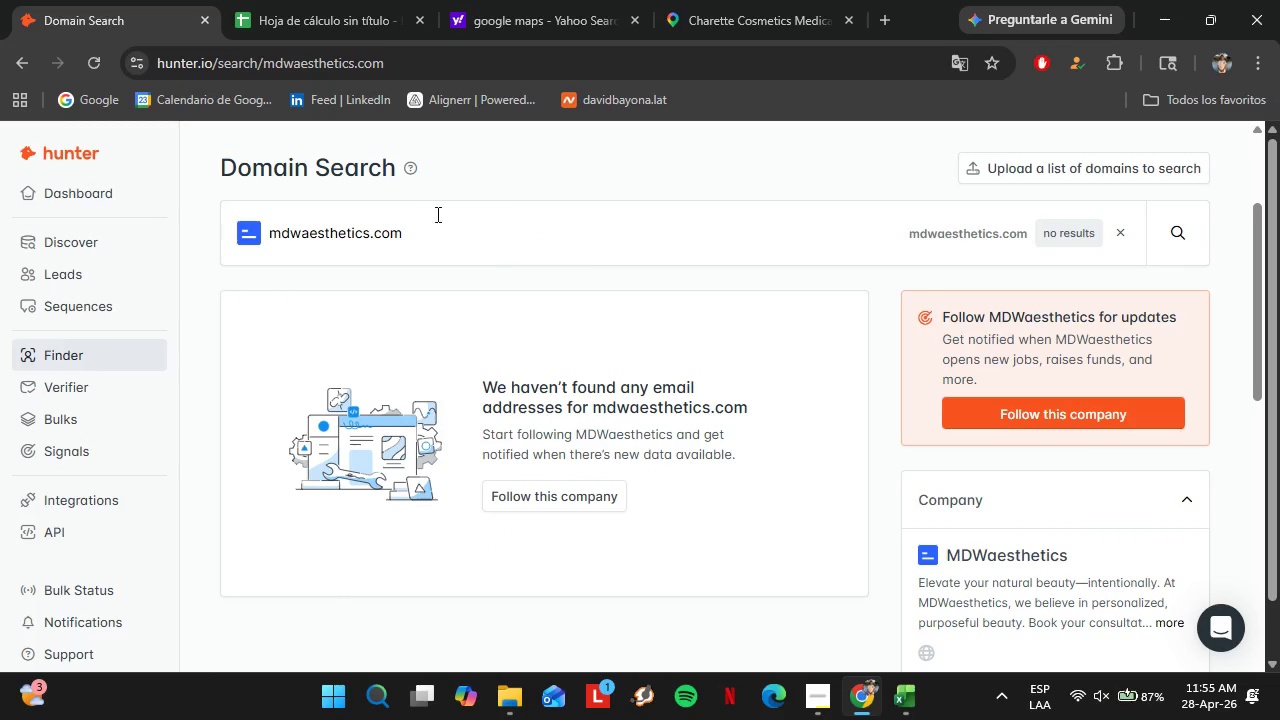 
left_click_drag(start_coordinate=[433, 213], to_coordinate=[225, 216])
 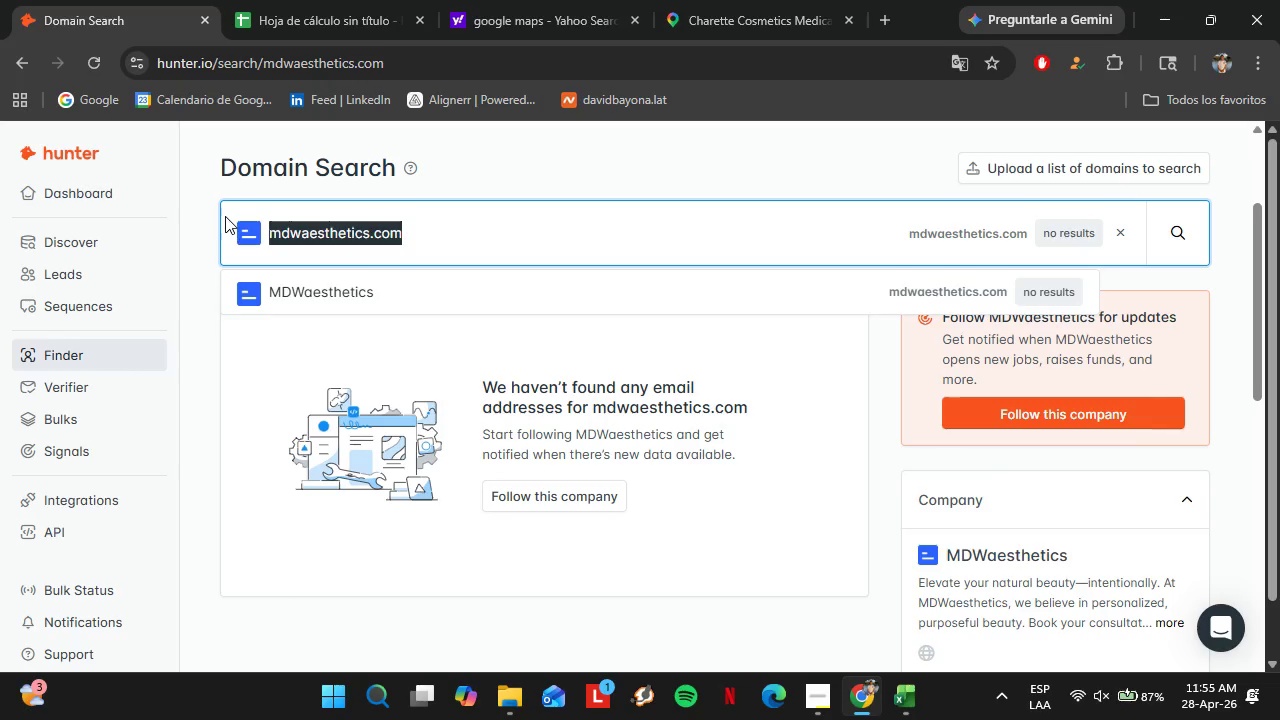 
key(Control+V)
 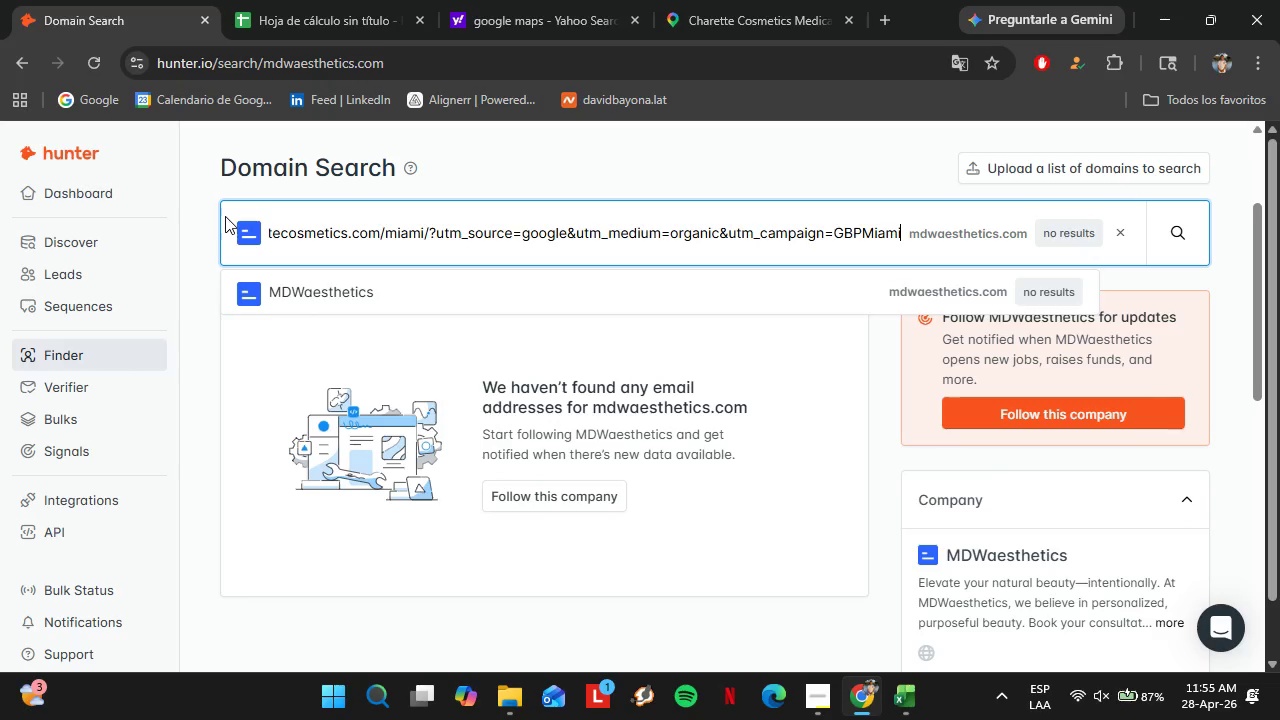 
key(Enter)
 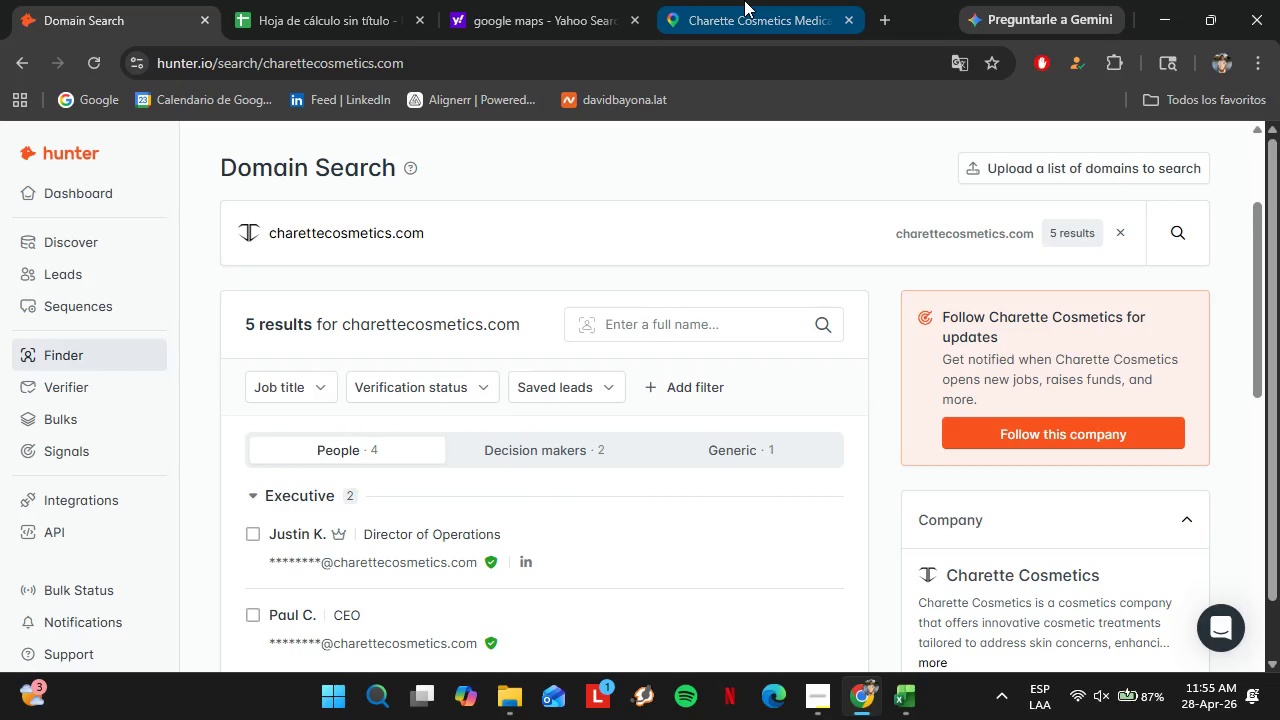 
scroll: coordinate [557, 280], scroll_direction: down, amount: 3.0
 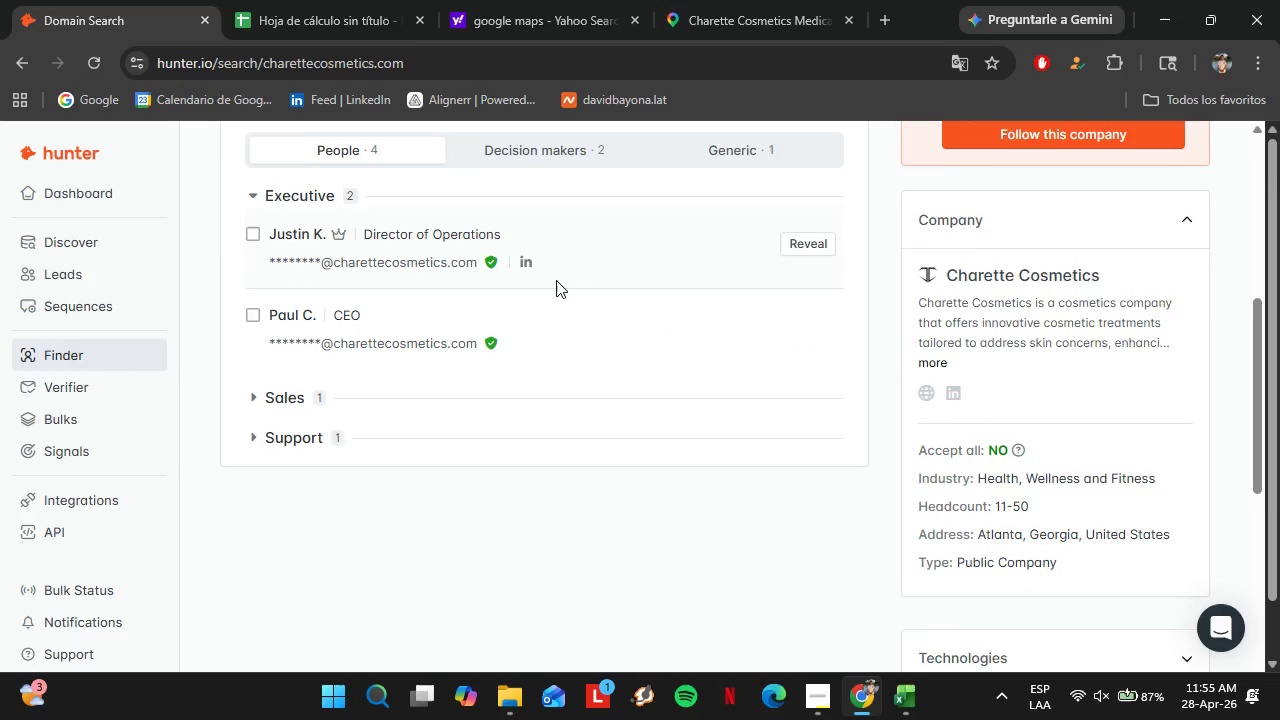 
scroll: coordinate [556, 280], scroll_direction: up, amount: 2.0
 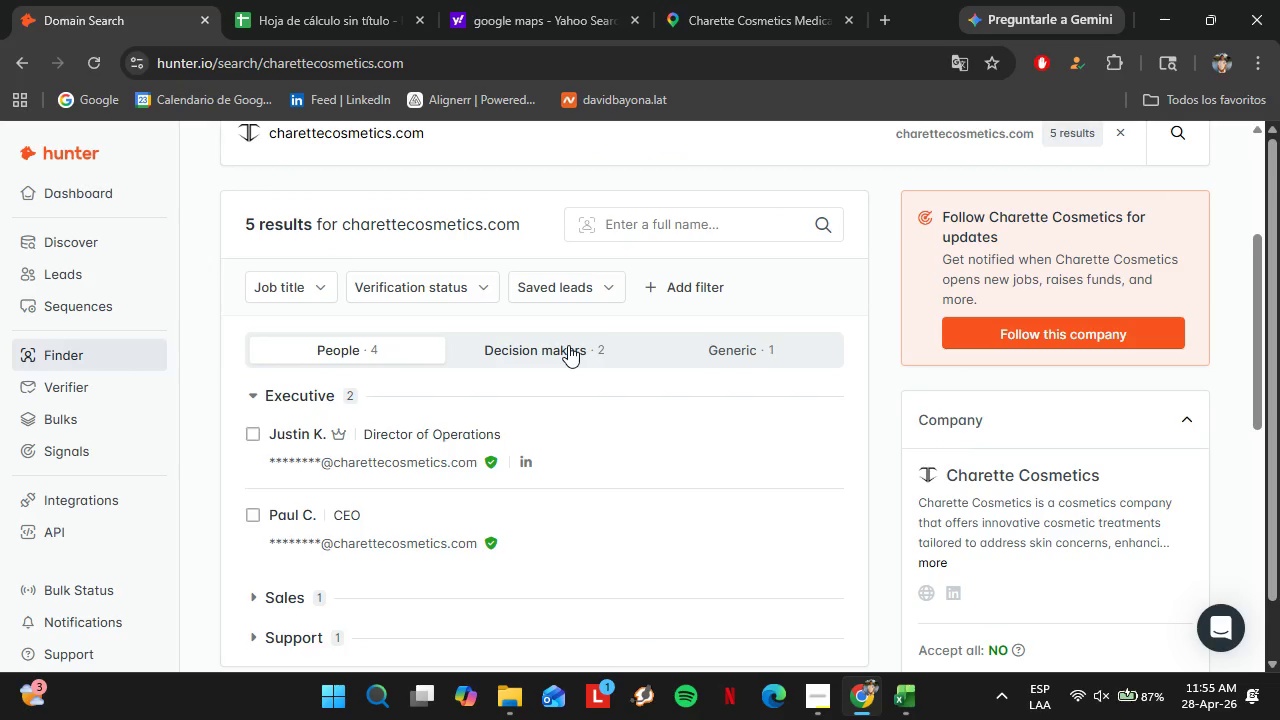 
left_click([568, 345])
 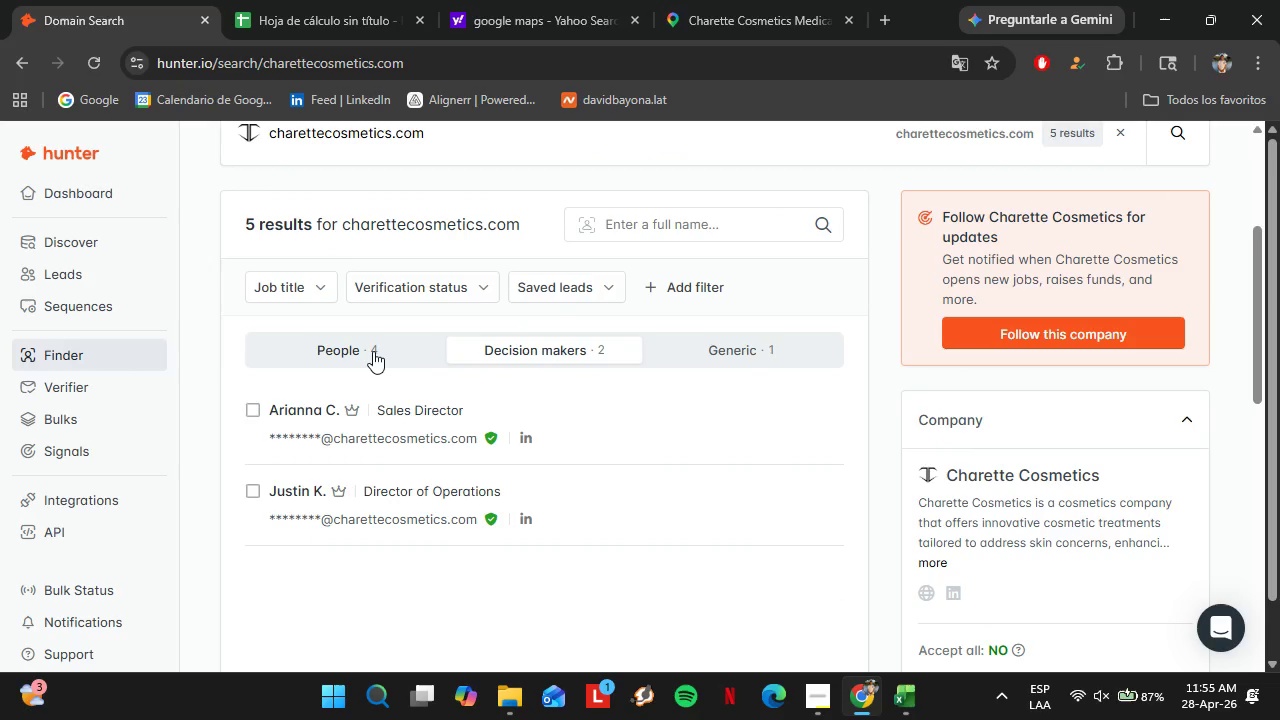 
left_click([373, 351])
 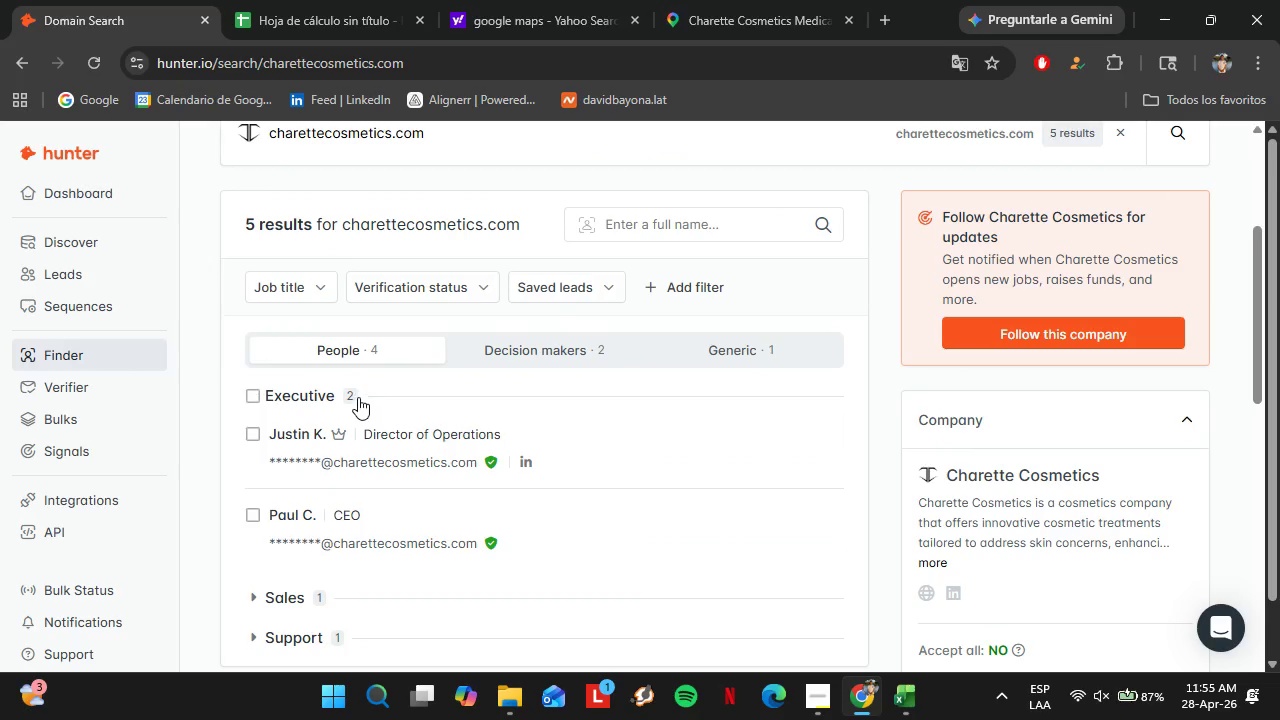 
scroll: coordinate [345, 339], scroll_direction: up, amount: 2.0
 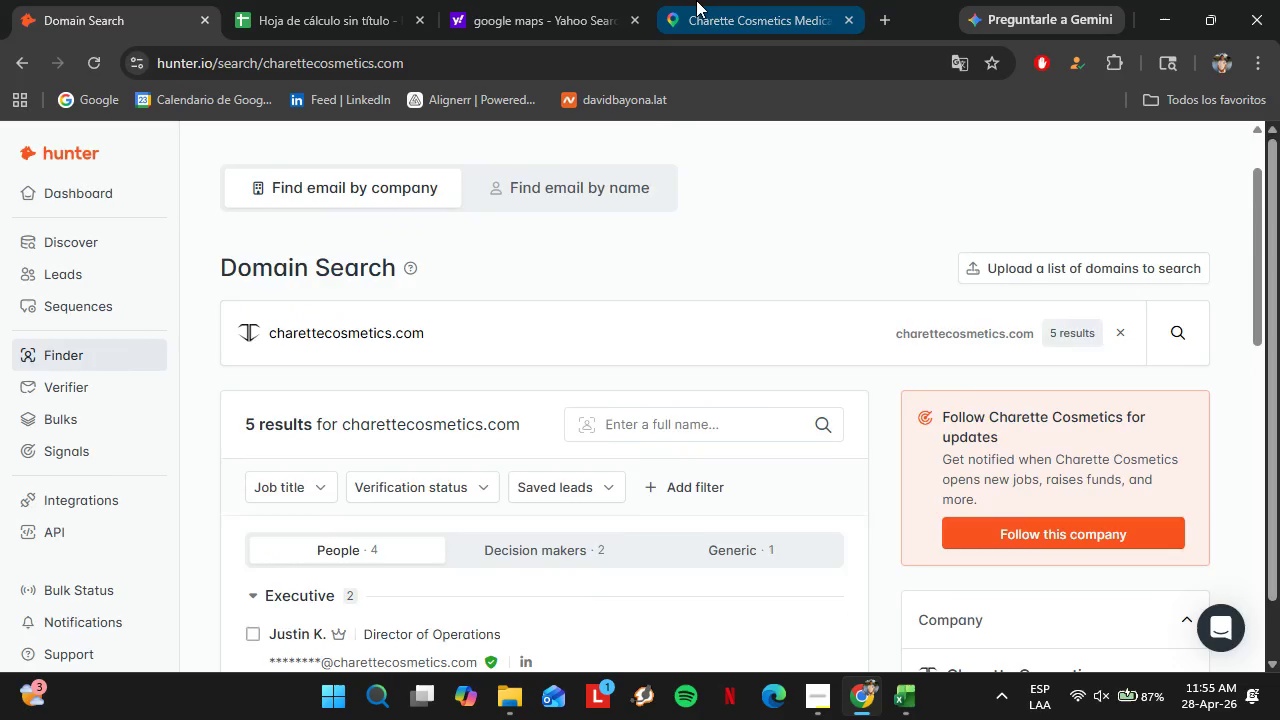 
left_click([701, 0])
 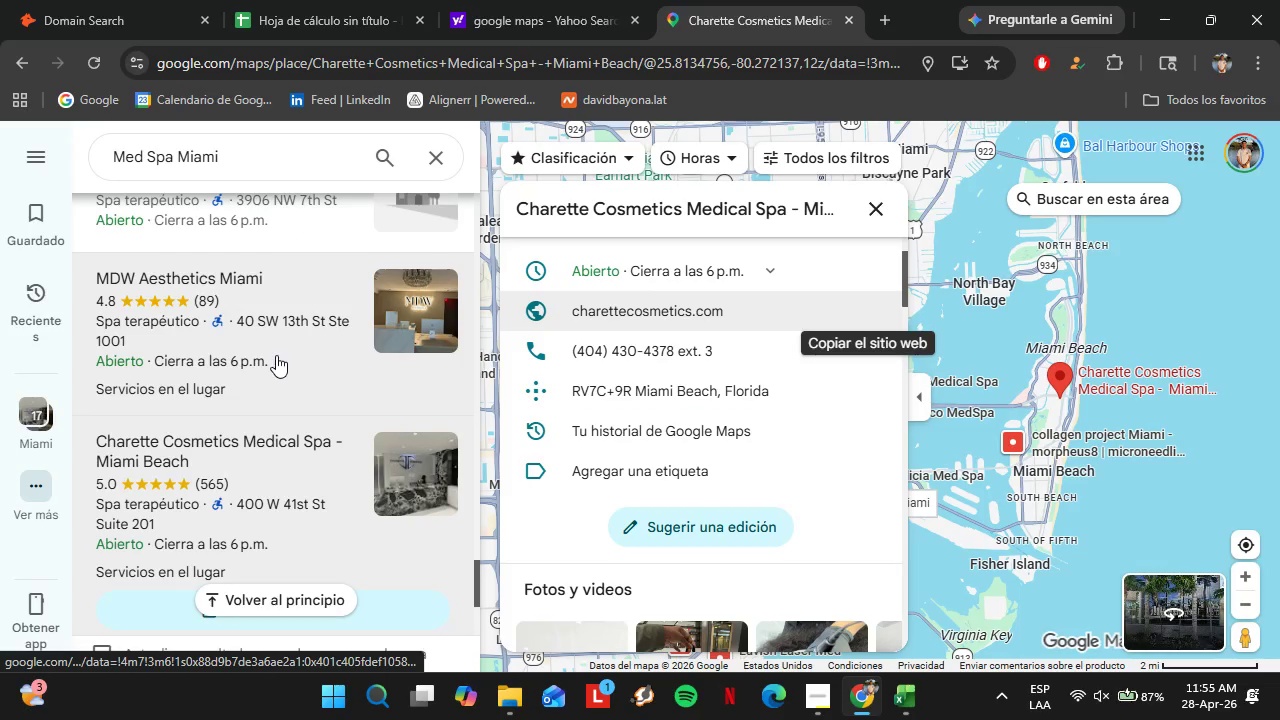 
scroll: coordinate [276, 355], scroll_direction: down, amount: 2.0
 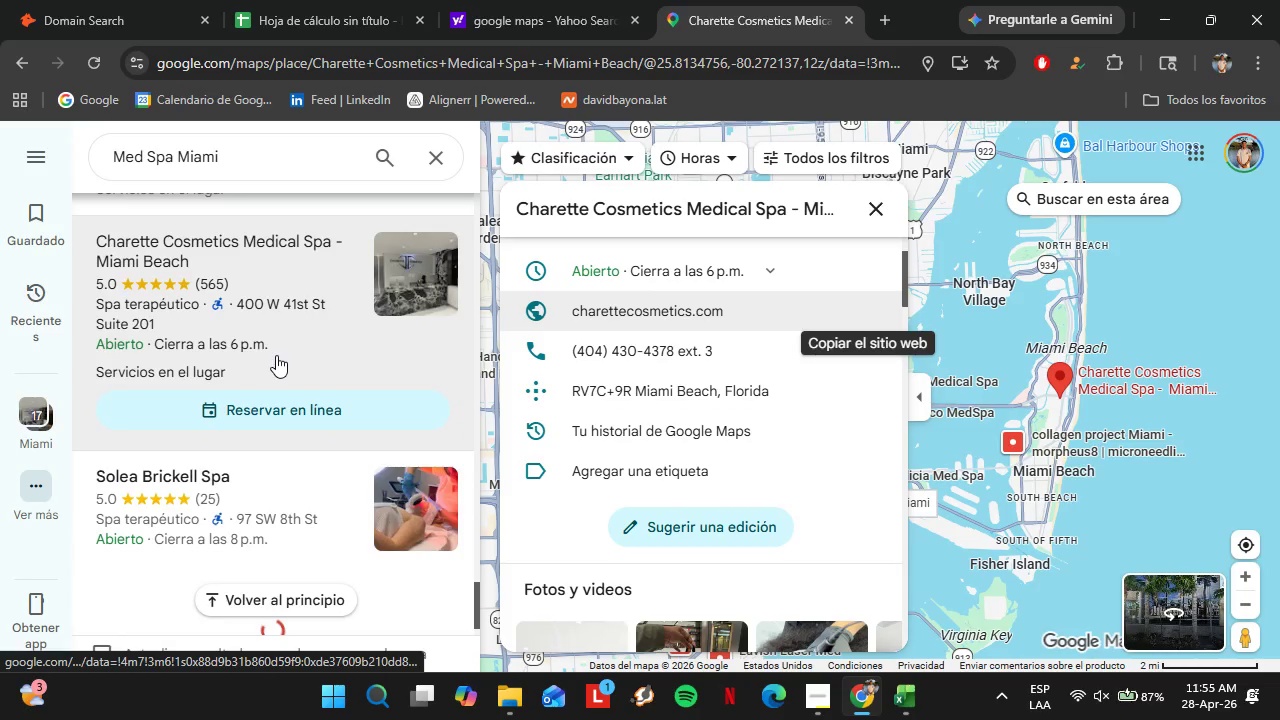 
left_click([157, 0])
 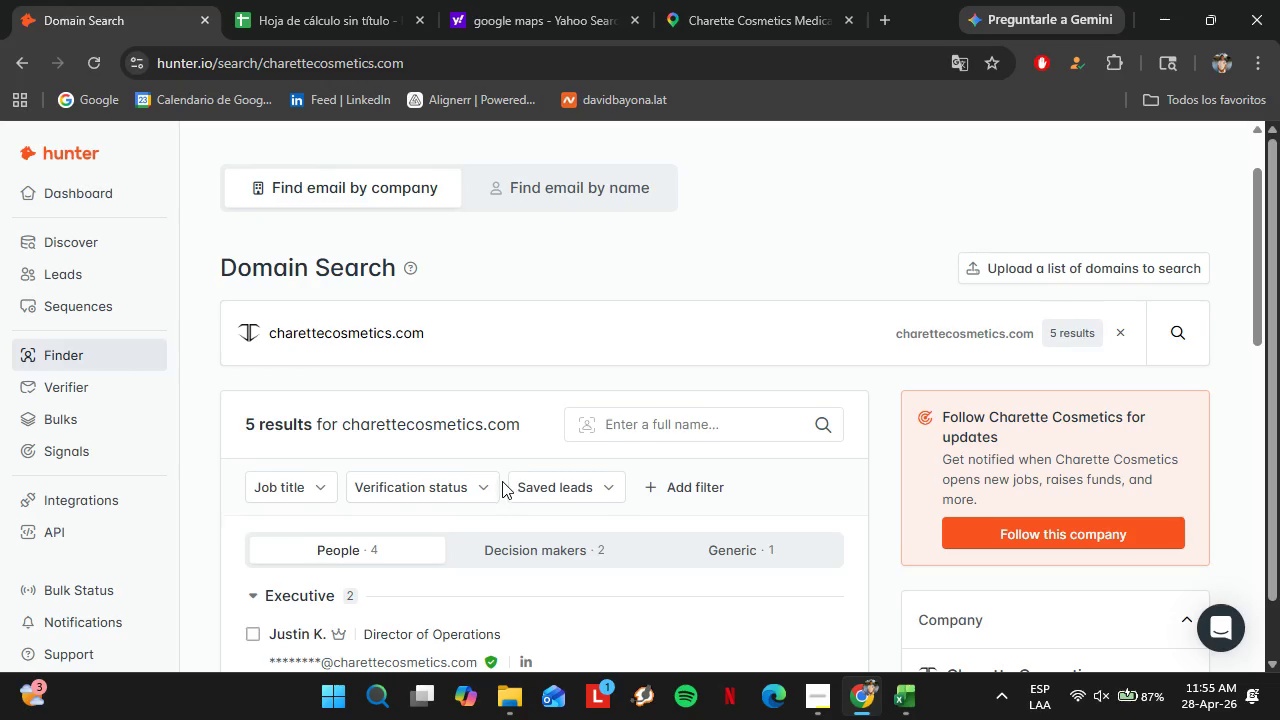 
scroll: coordinate [497, 509], scroll_direction: down, amount: 3.0
 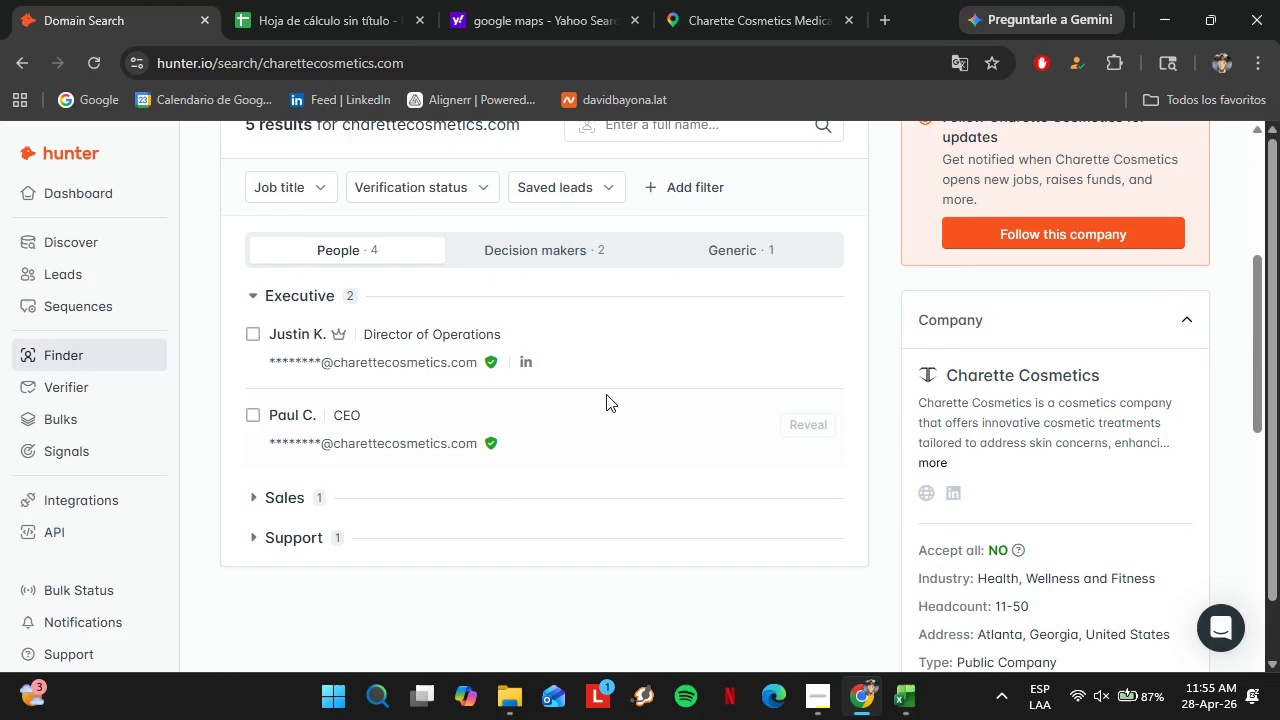 
left_click([776, 0])
 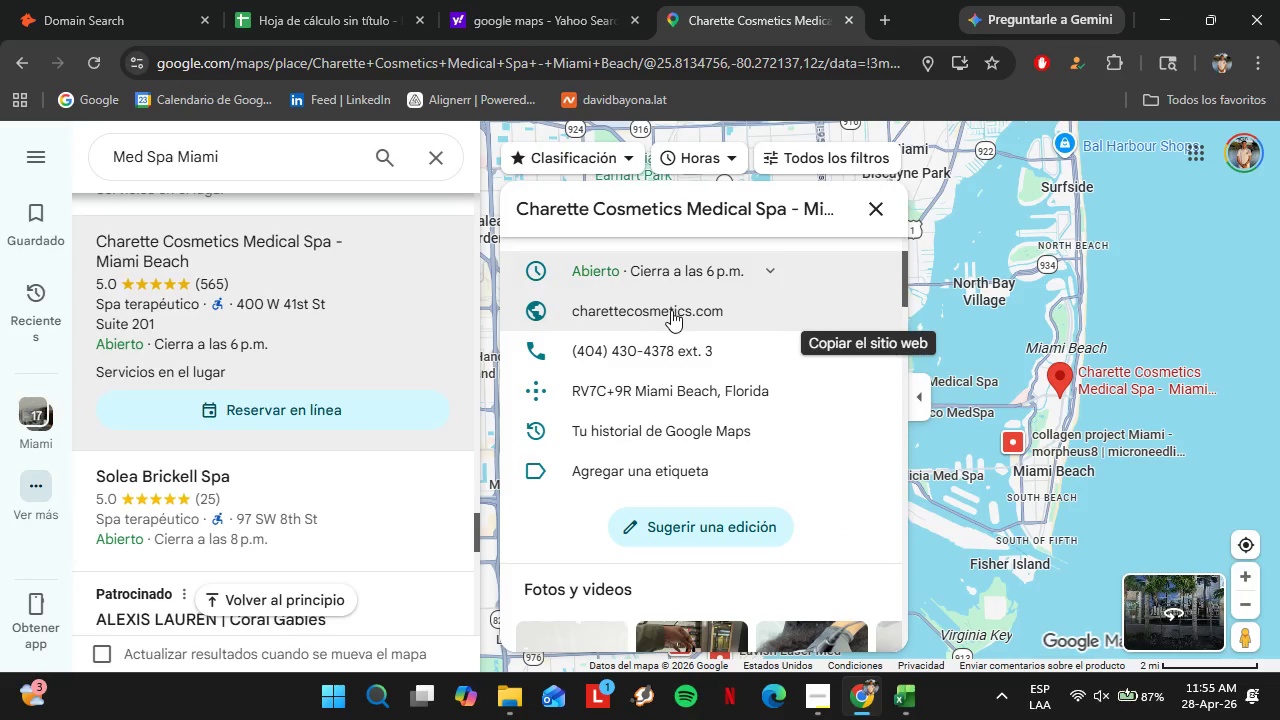 
left_click([172, 0])
 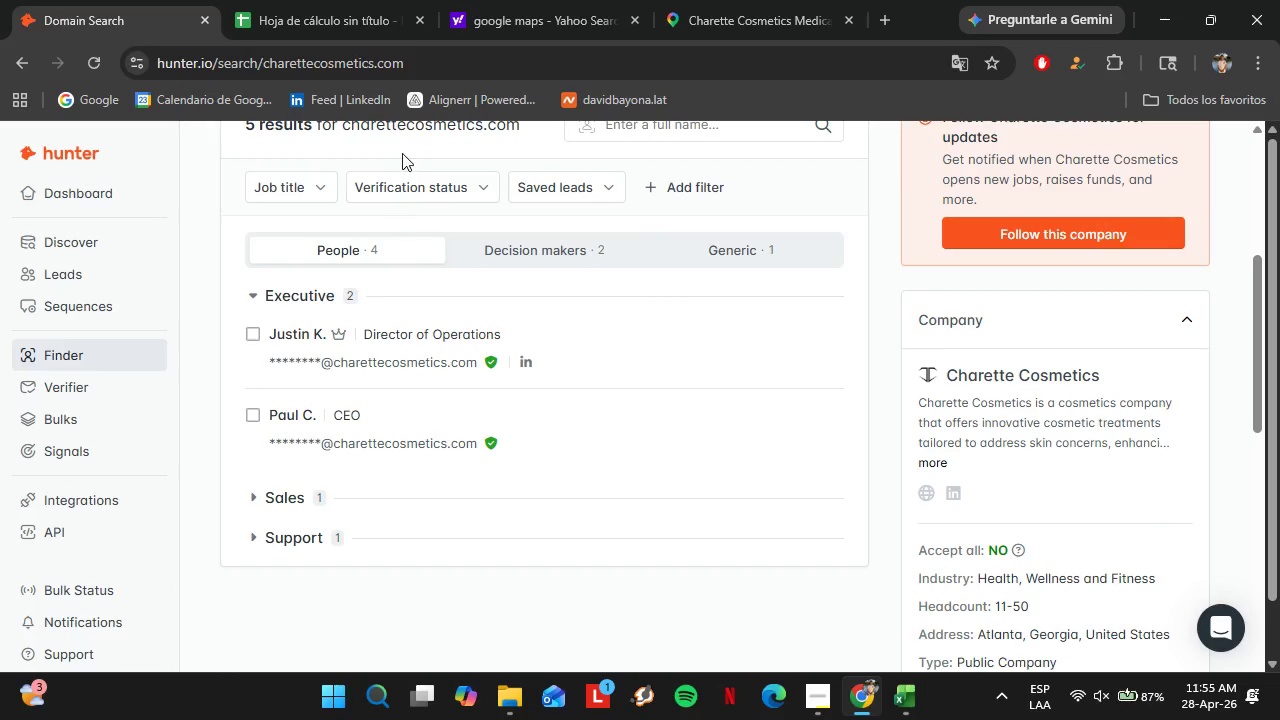 
scroll: coordinate [385, 222], scroll_direction: up, amount: 3.0
 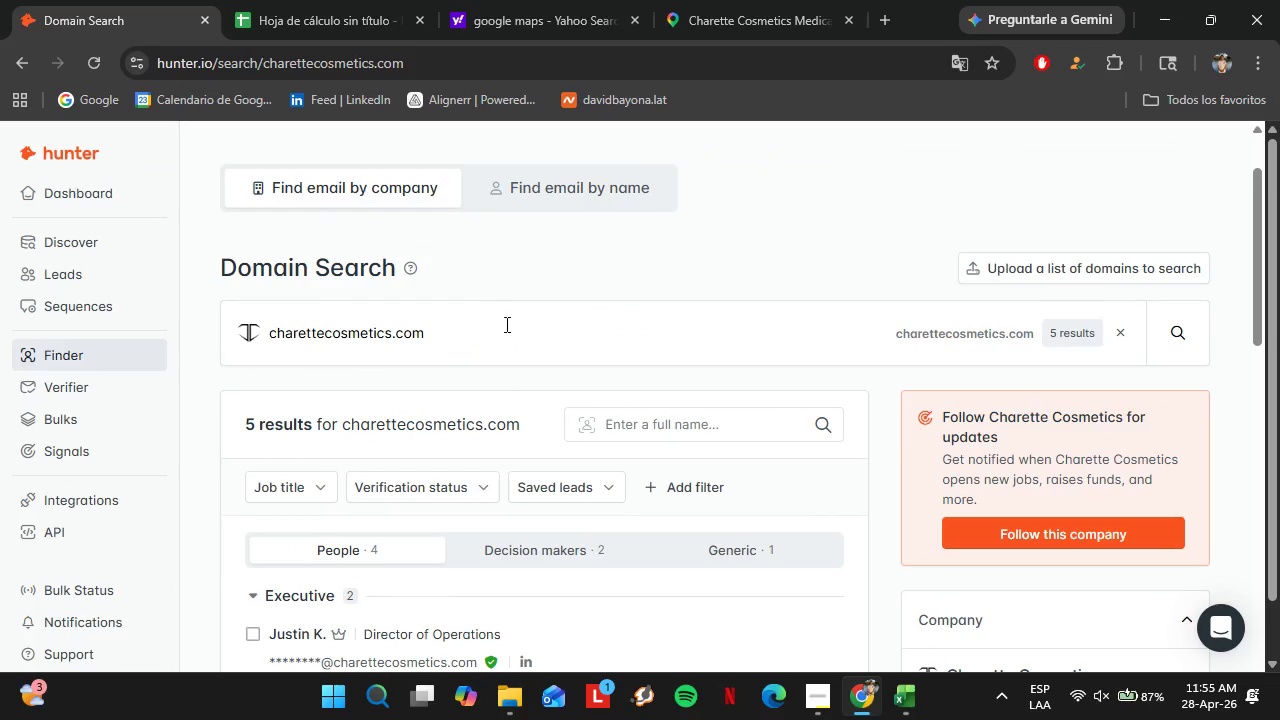 
left_click_drag(start_coordinate=[474, 323], to_coordinate=[236, 318])
 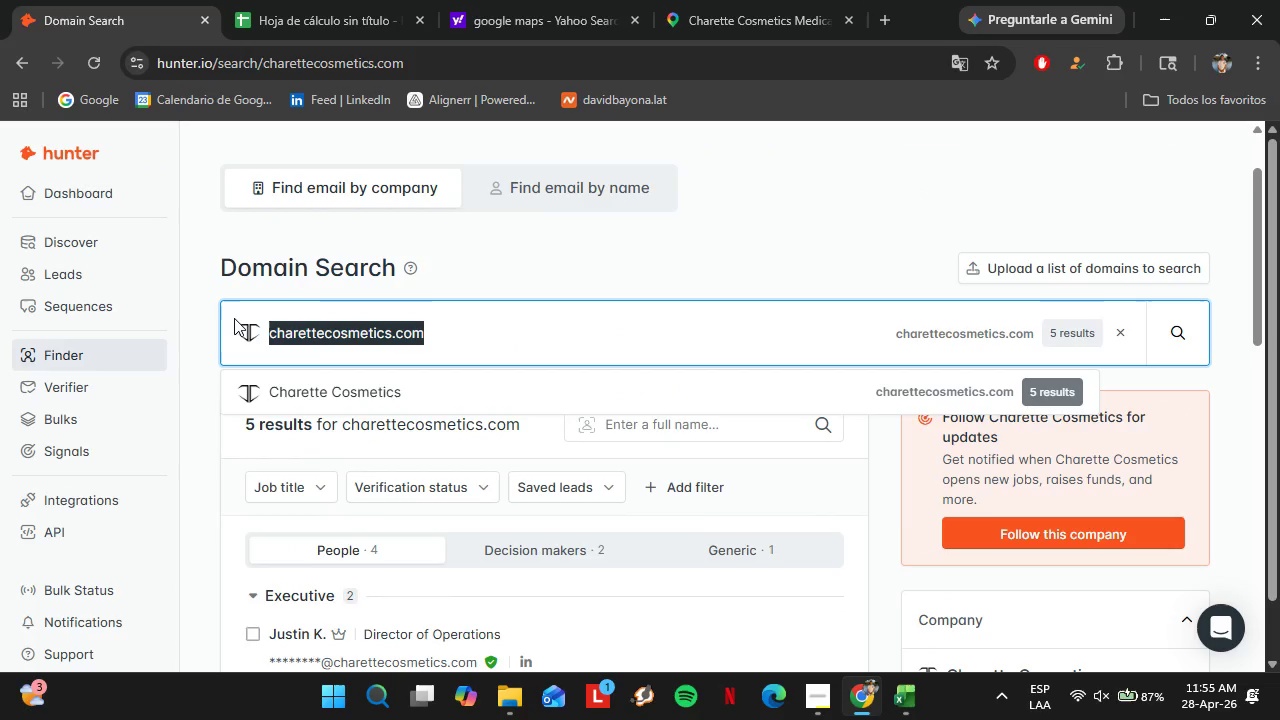 
key(Control+C)
 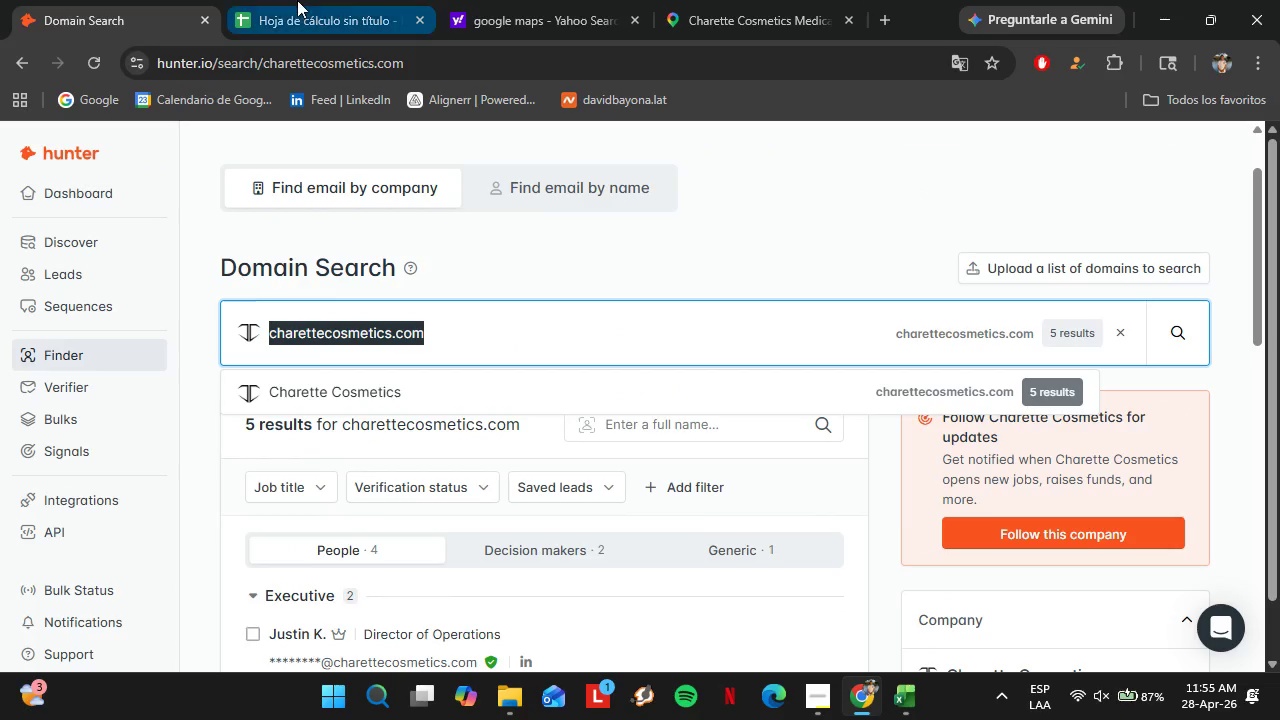 
left_click([297, 0])
 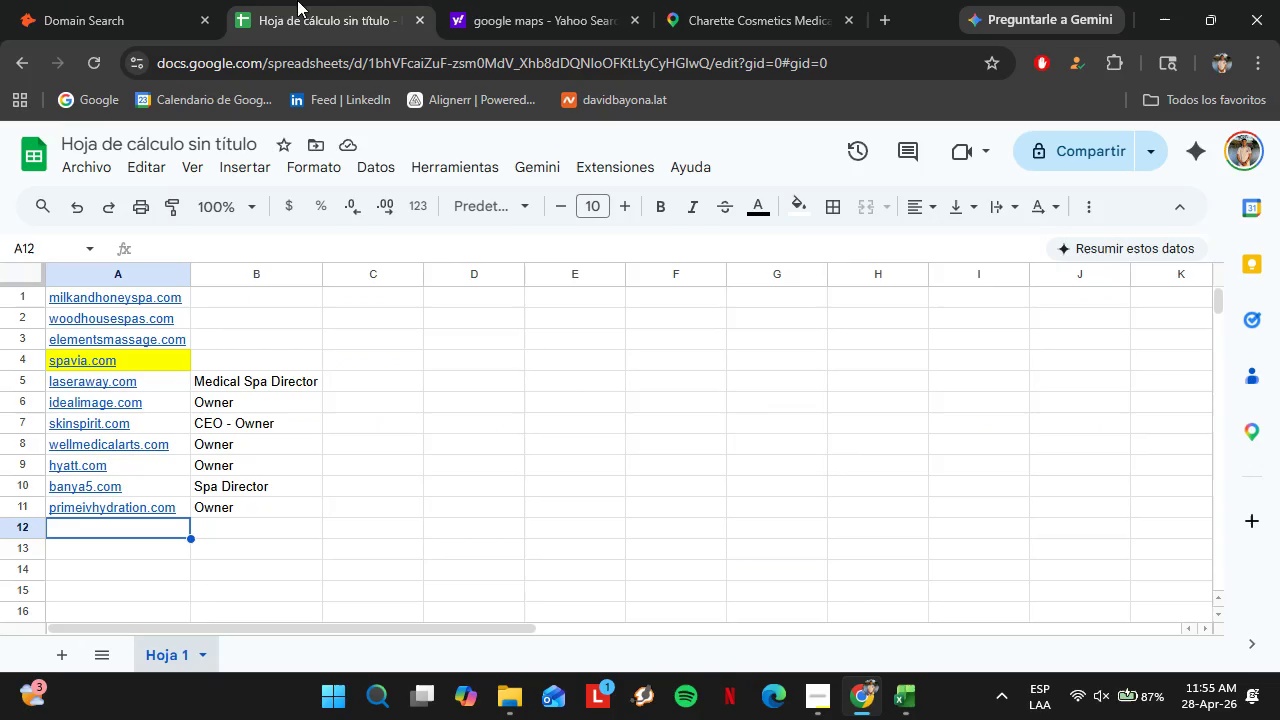 
key(Control+Shift+V)
 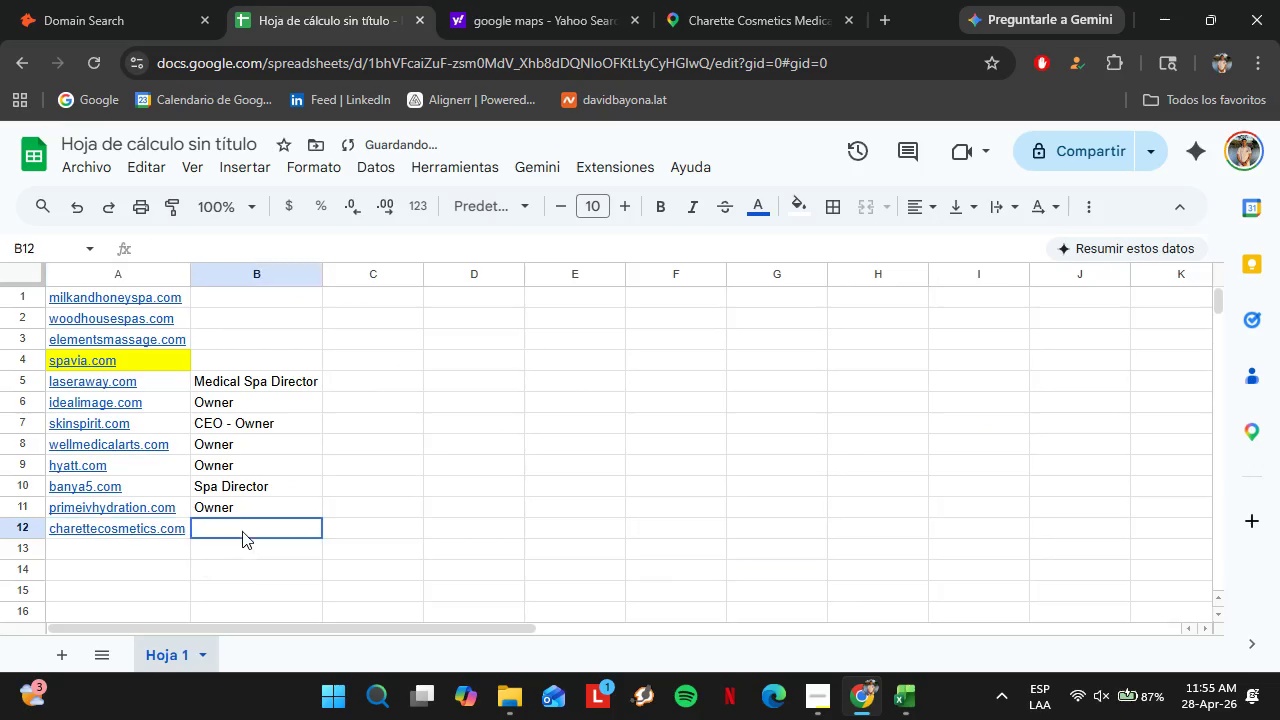 
type(Owner)
 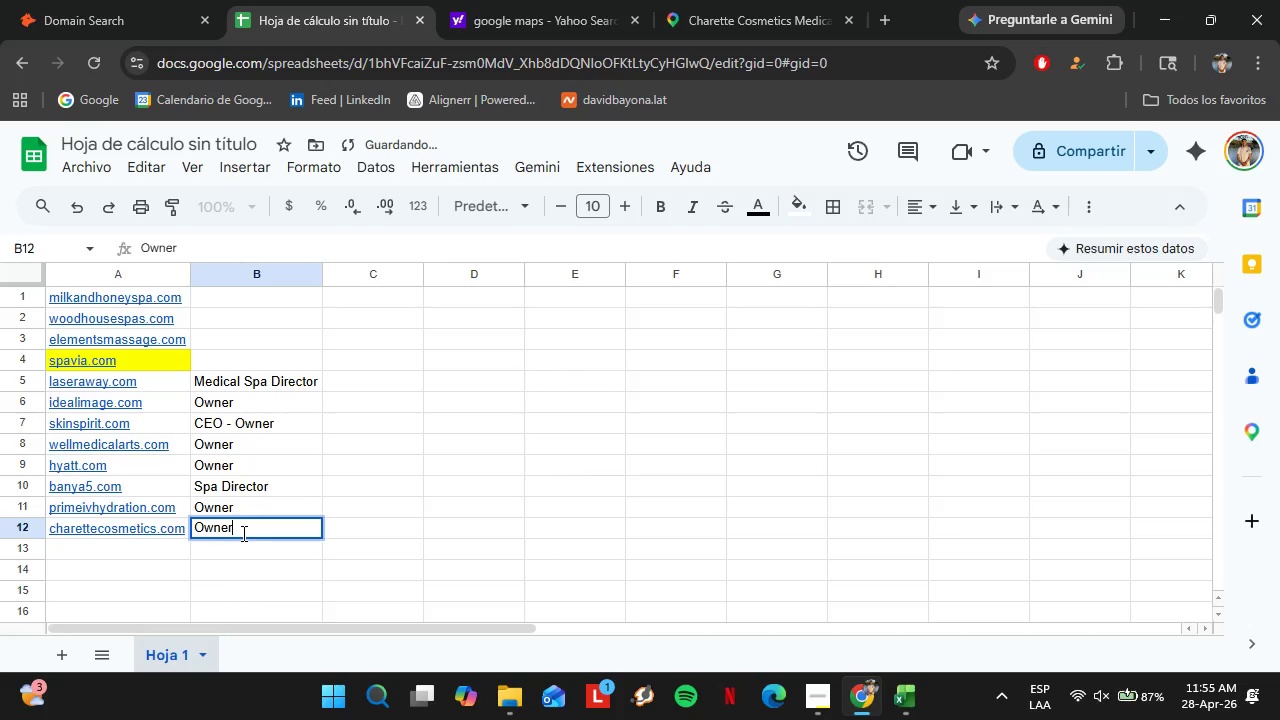 
key(ArrowDown)
 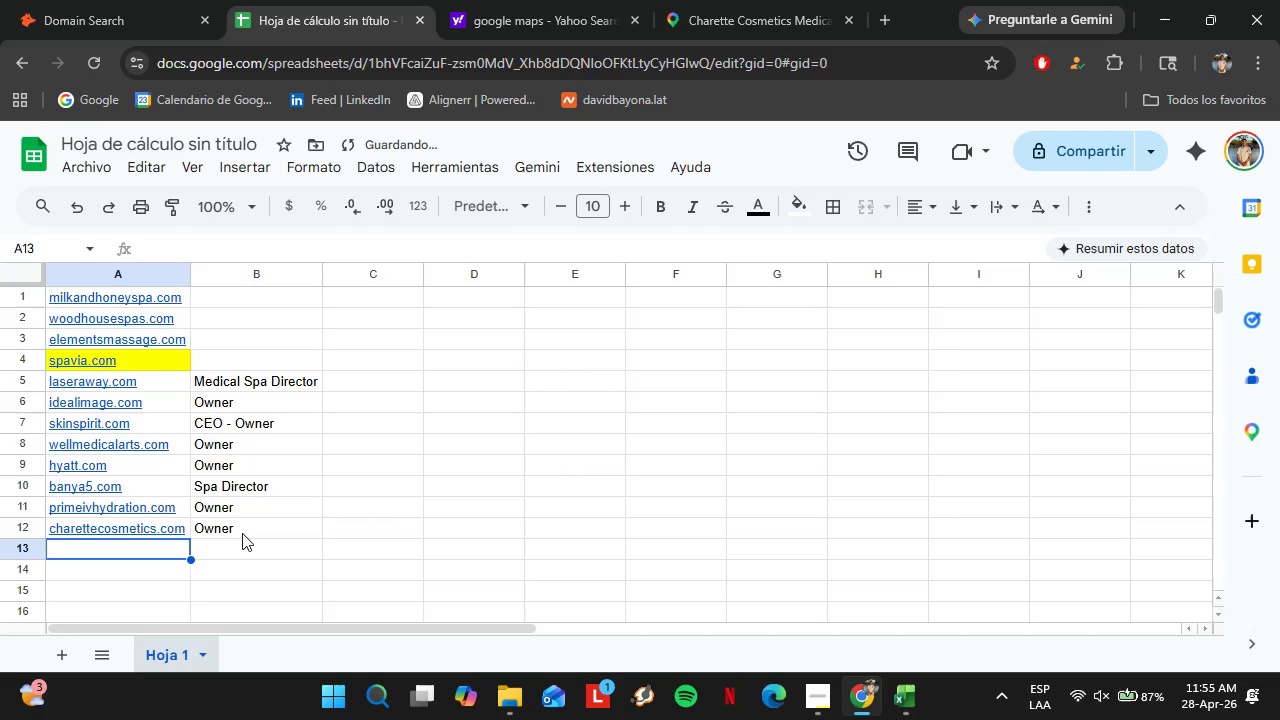 
key(ArrowLeft)
 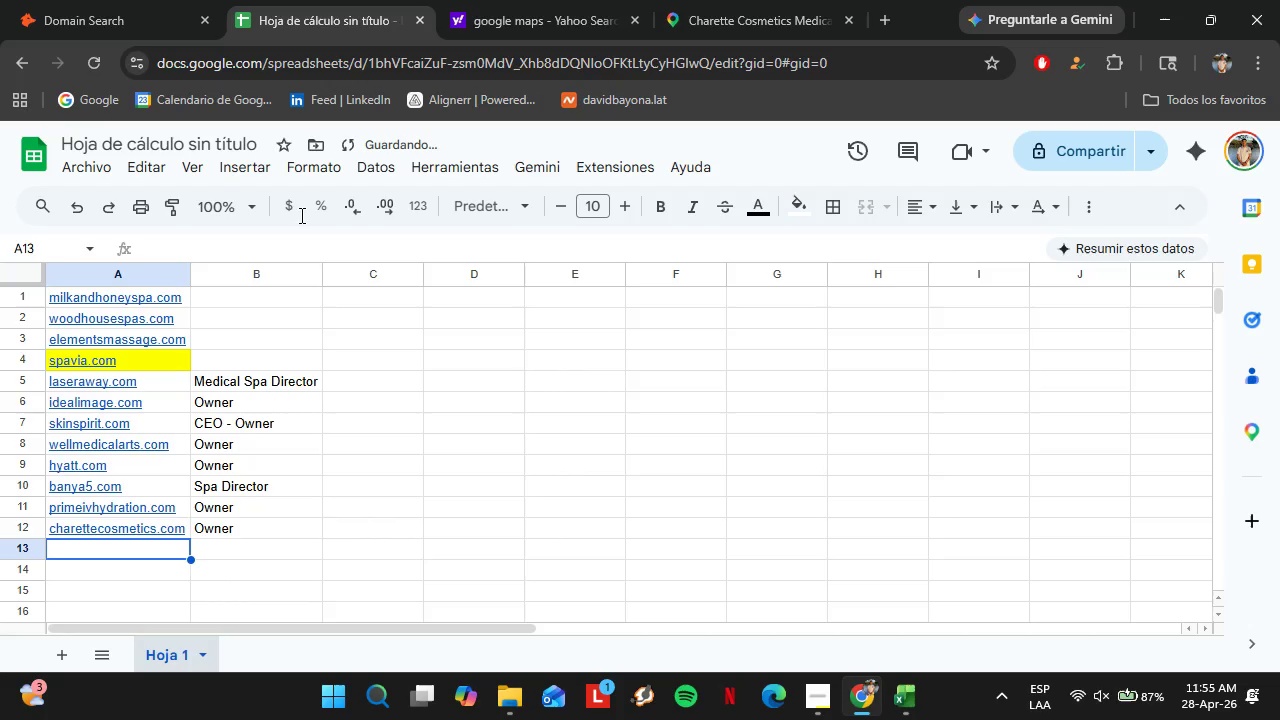 
left_click([115, 0])
 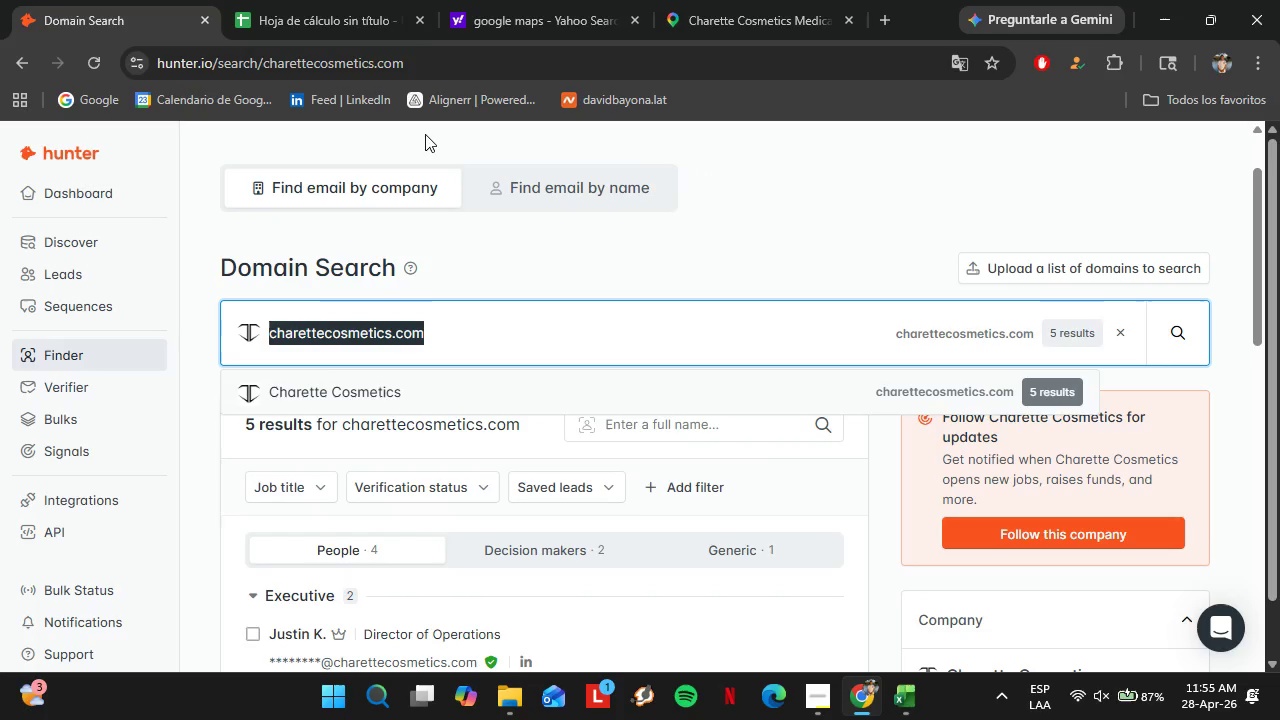 
left_click([387, 0])
 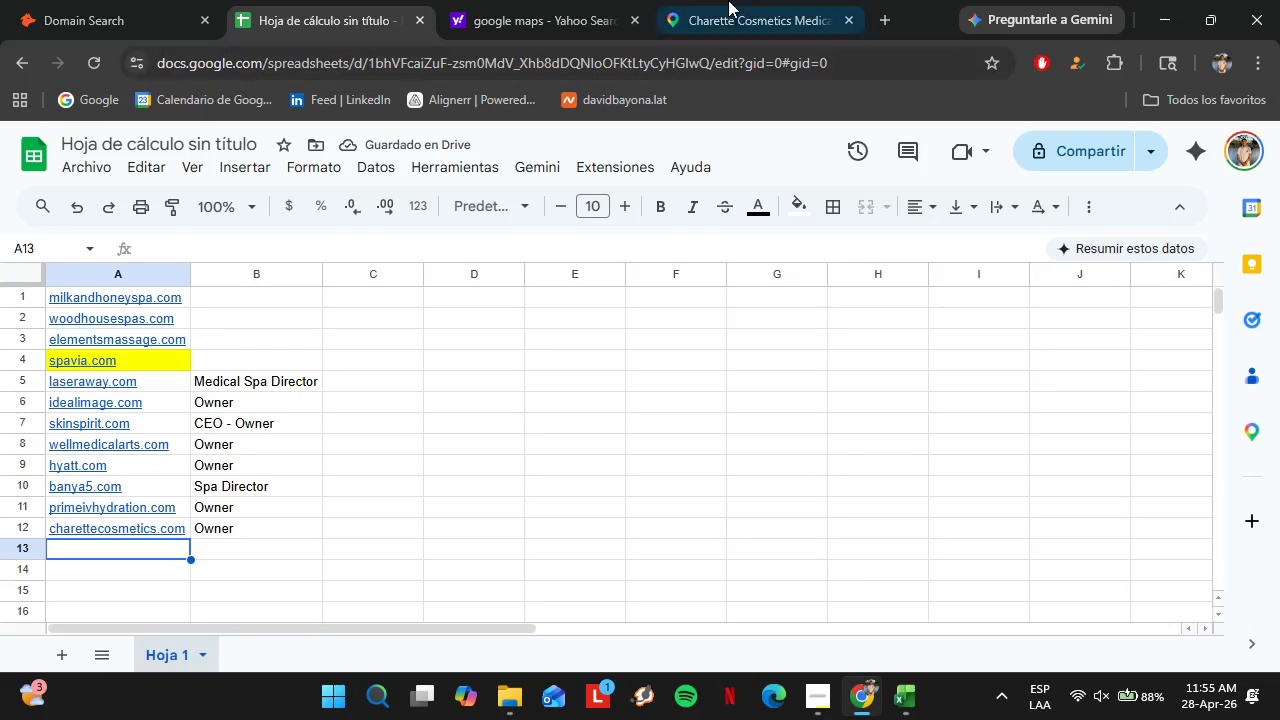 
left_click([681, 0])
 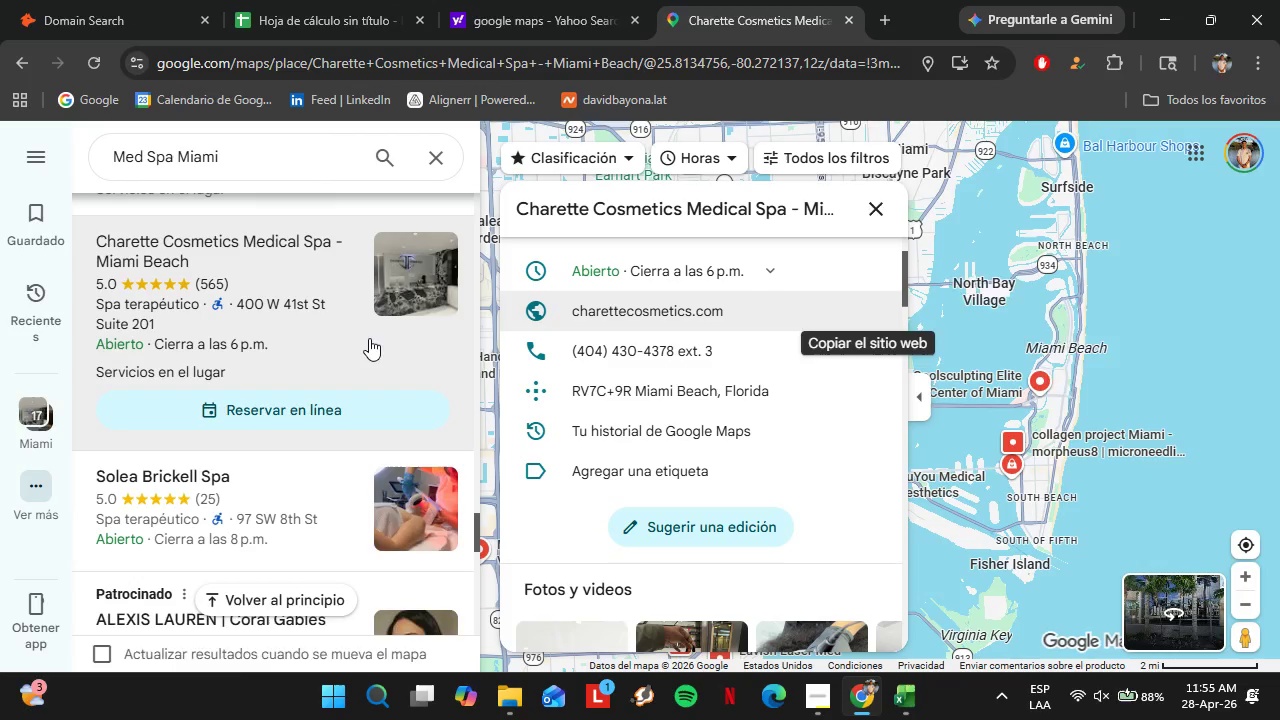 
scroll: coordinate [233, 359], scroll_direction: down, amount: 7.0
 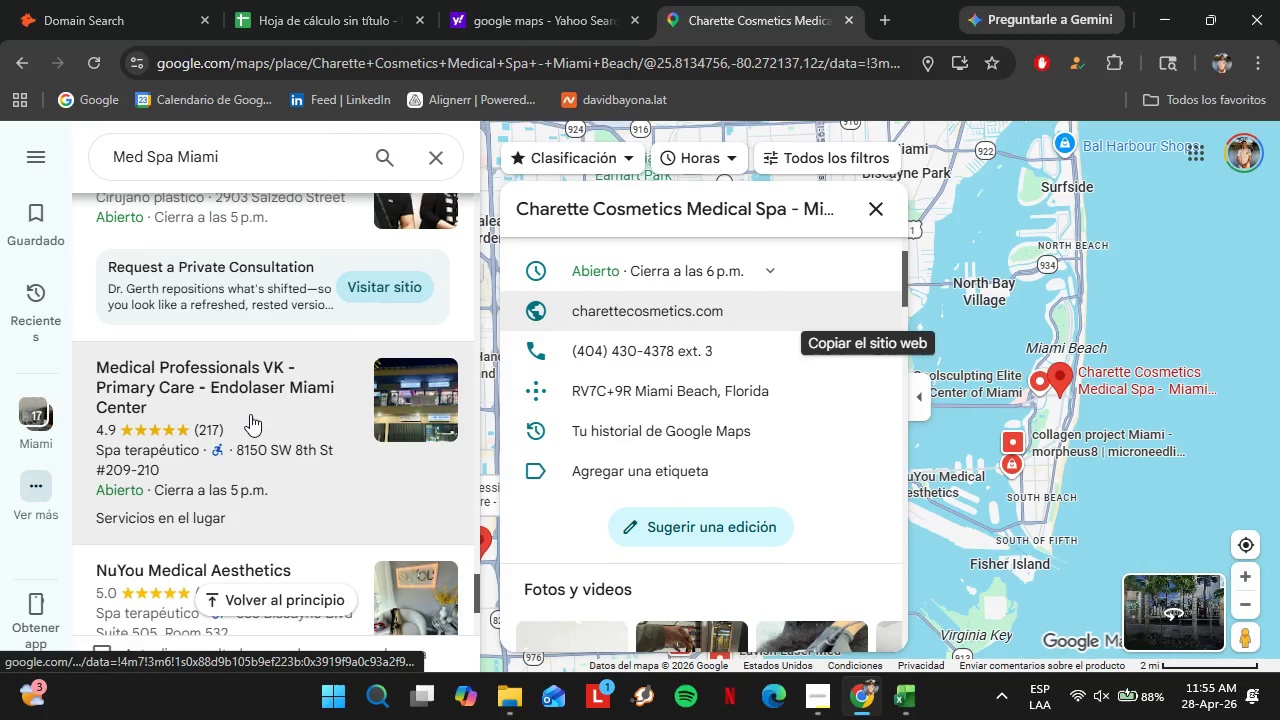 
left_click([250, 413])
 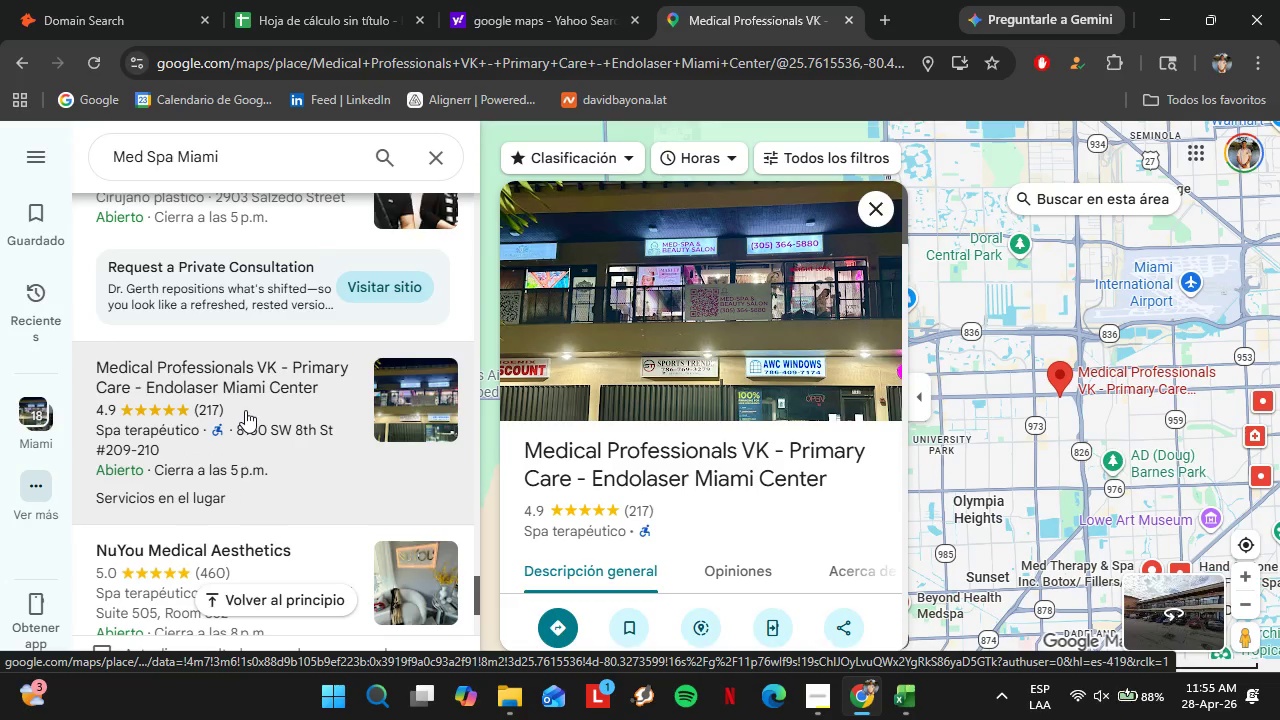 
wait(7.16)
 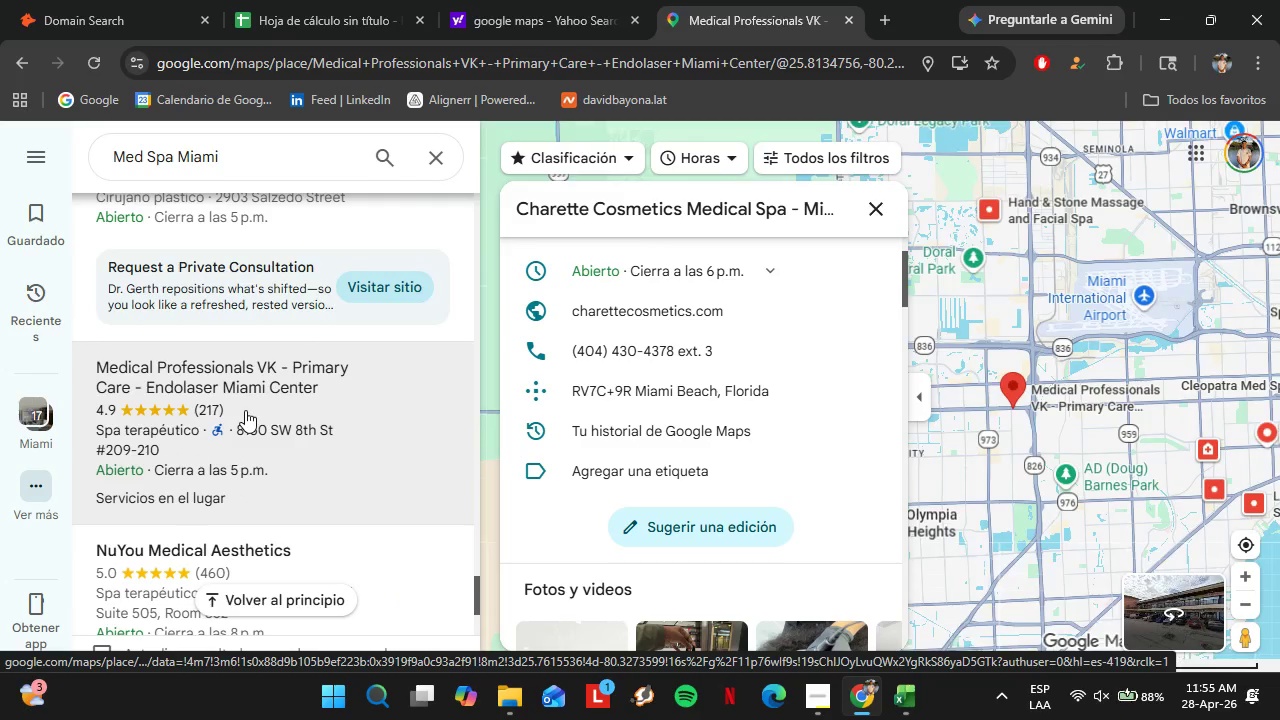 
scroll: coordinate [684, 421], scroll_direction: down, amount: 4.0
 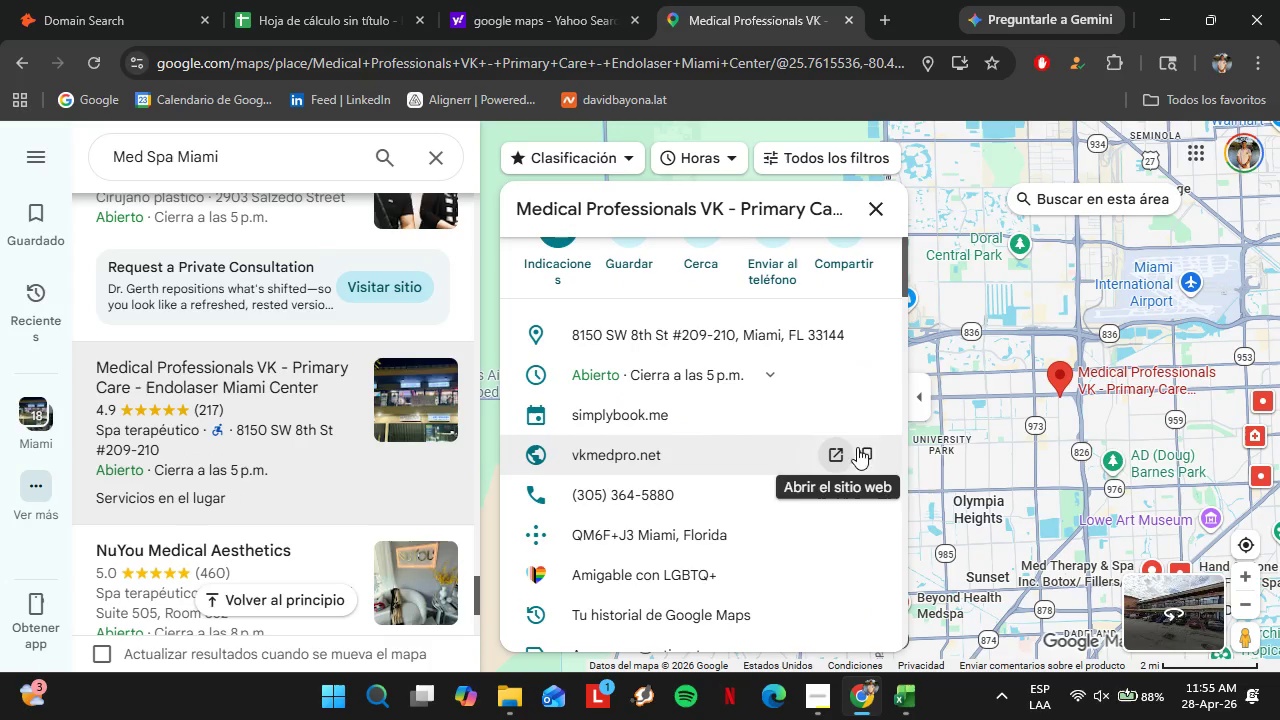 
left_click([867, 451])
 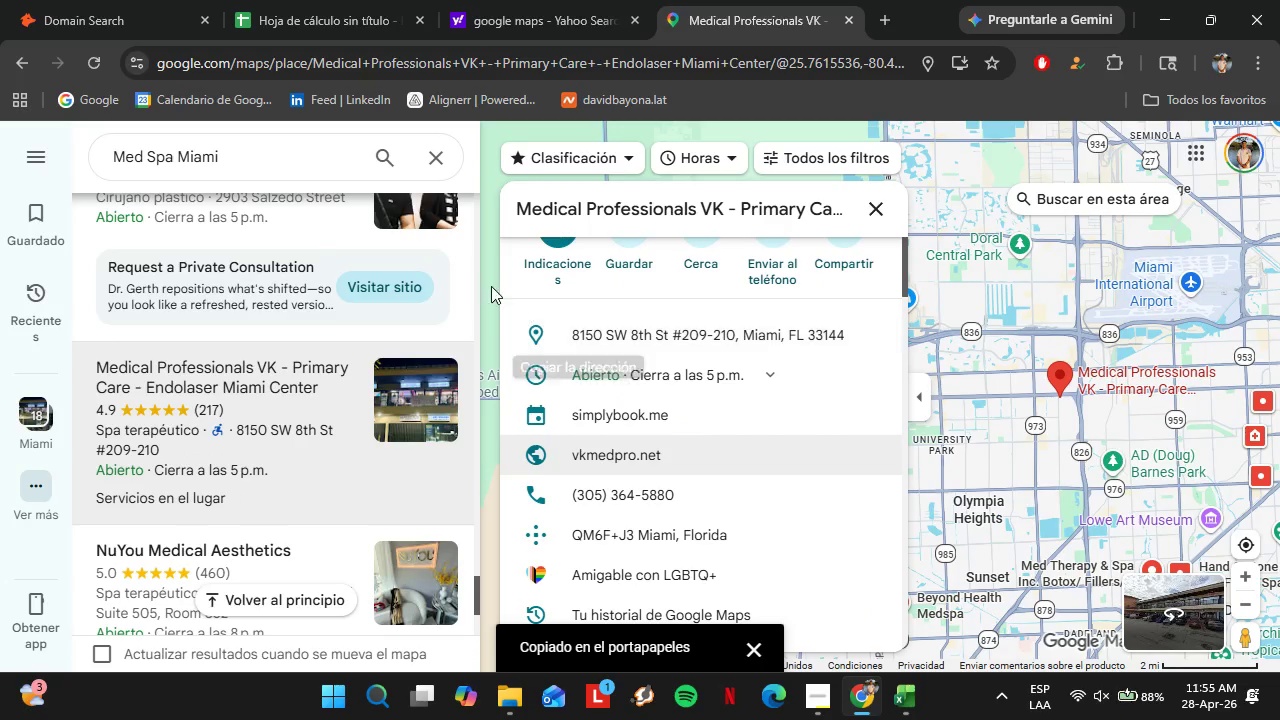 
left_click([137, 0])
 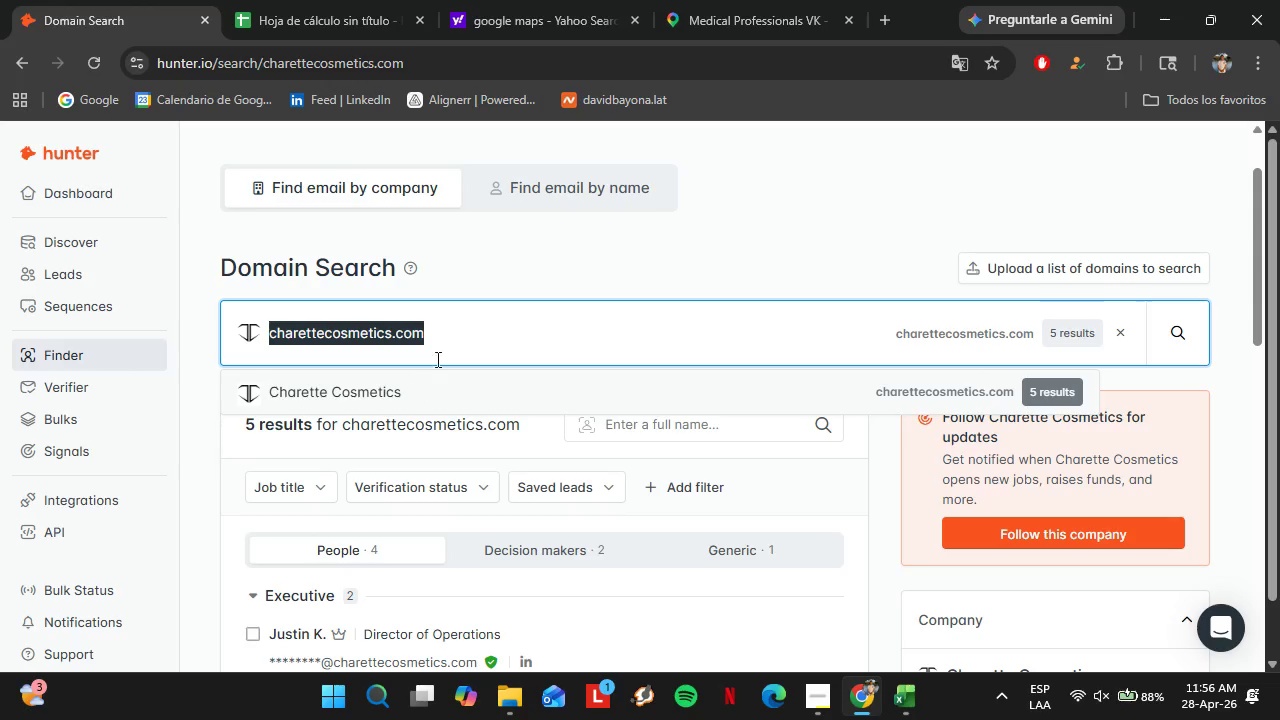 
wait(23.11)
 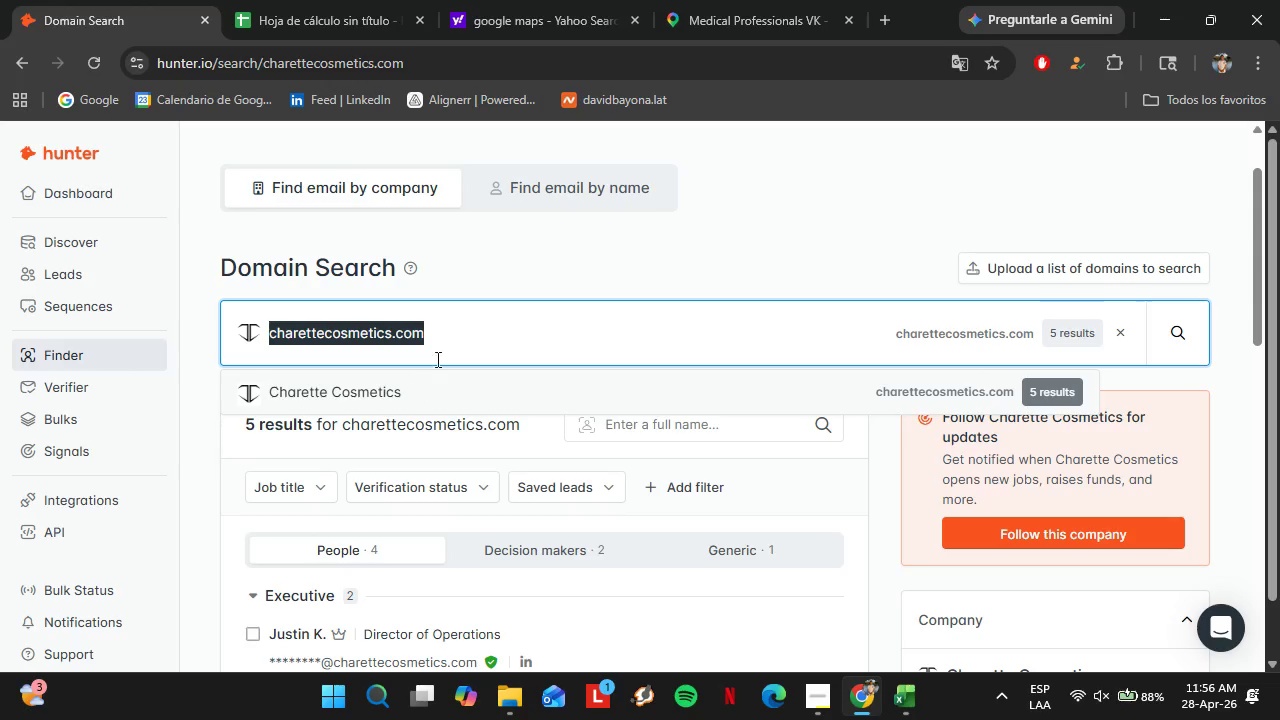 
left_click([569, 275])
 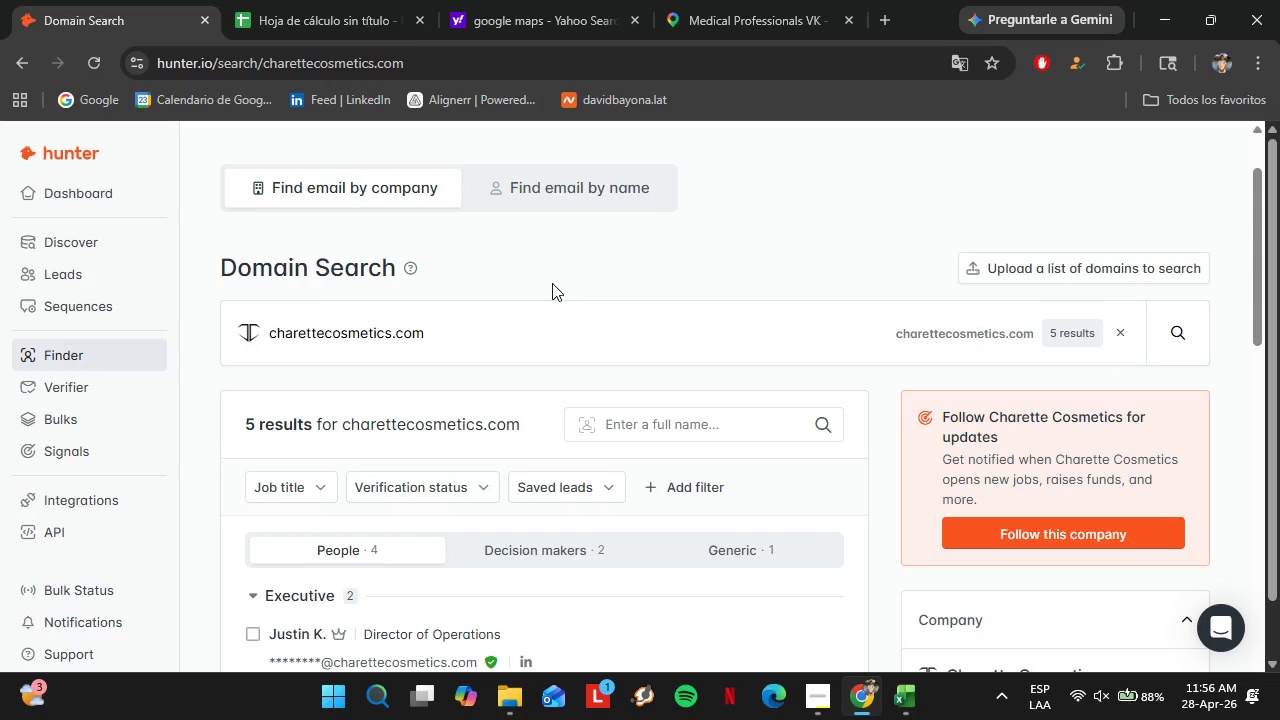 
wait(5.84)
 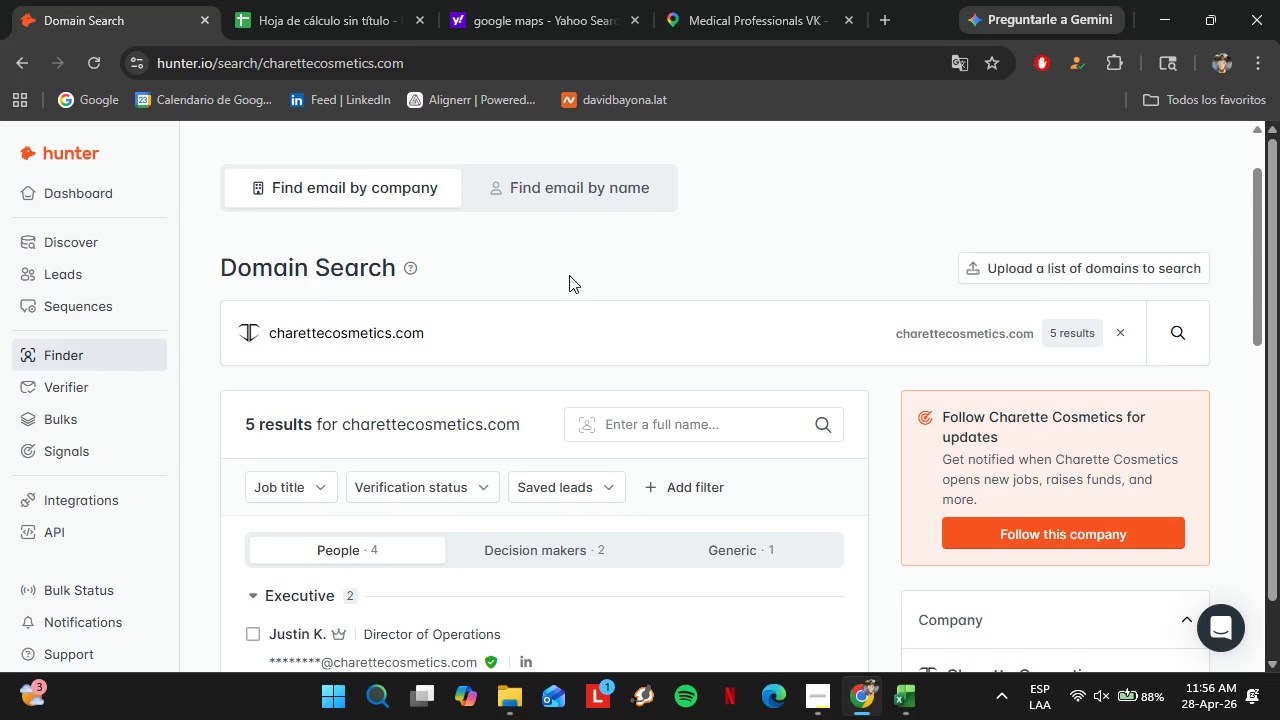 
scroll: coordinate [547, 286], scroll_direction: down, amount: 3.0
 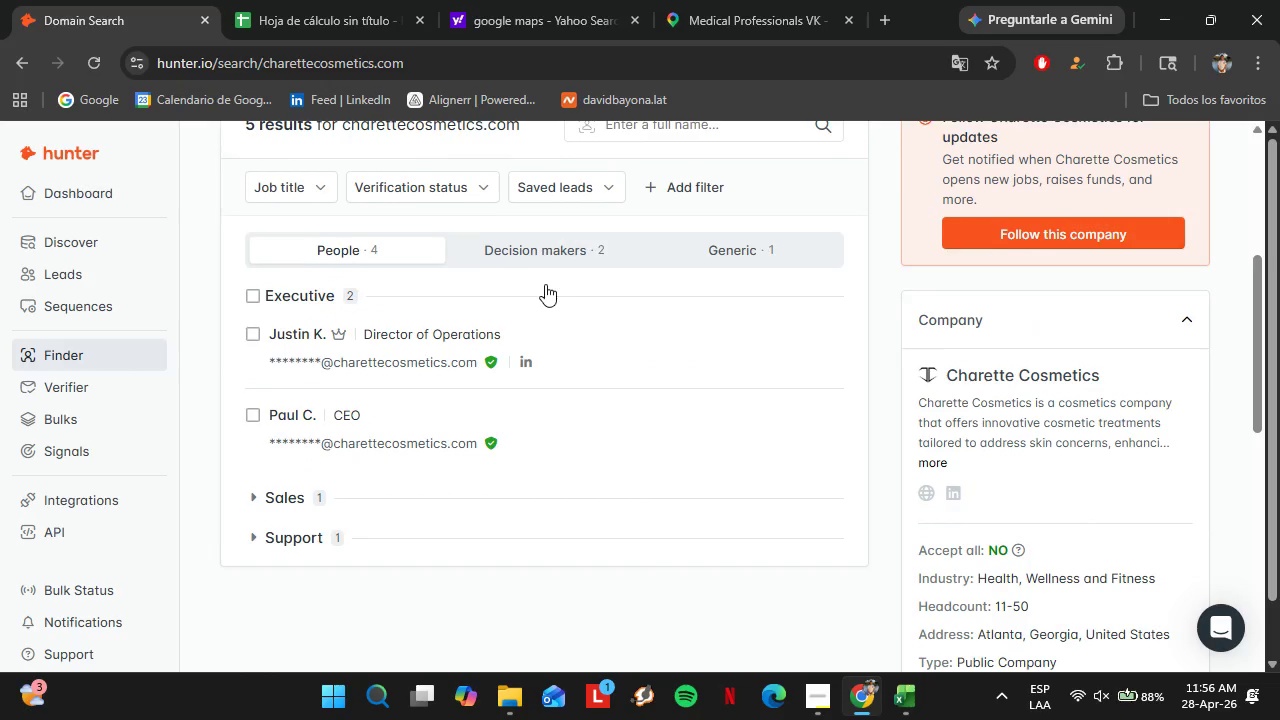 
scroll: coordinate [545, 284], scroll_direction: up, amount: 1.0
 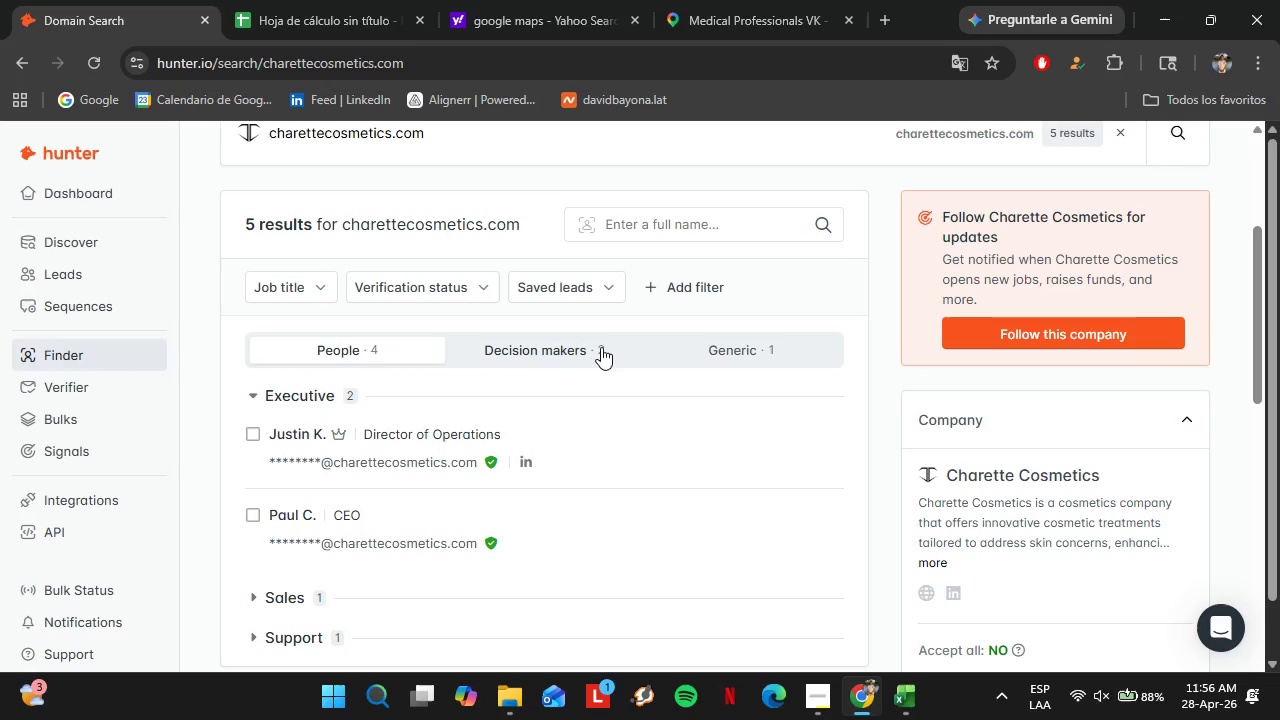 
wait(20.02)
 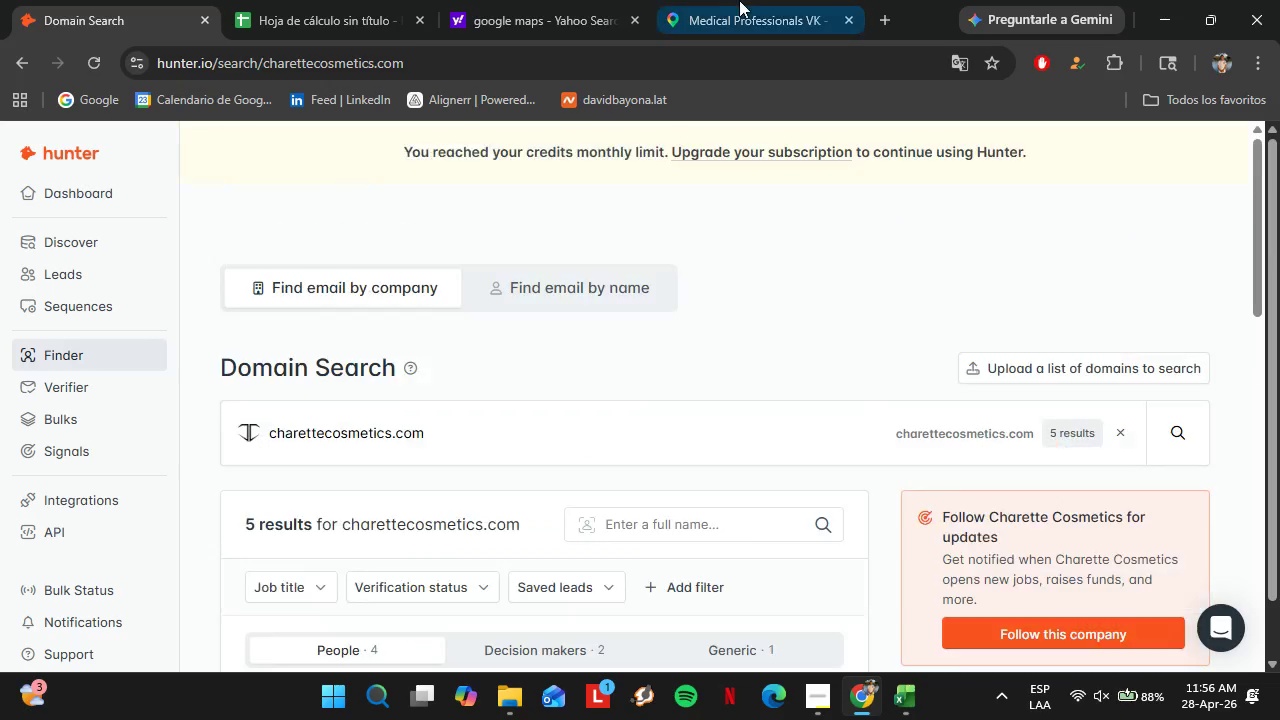 
left_click([743, 0])
 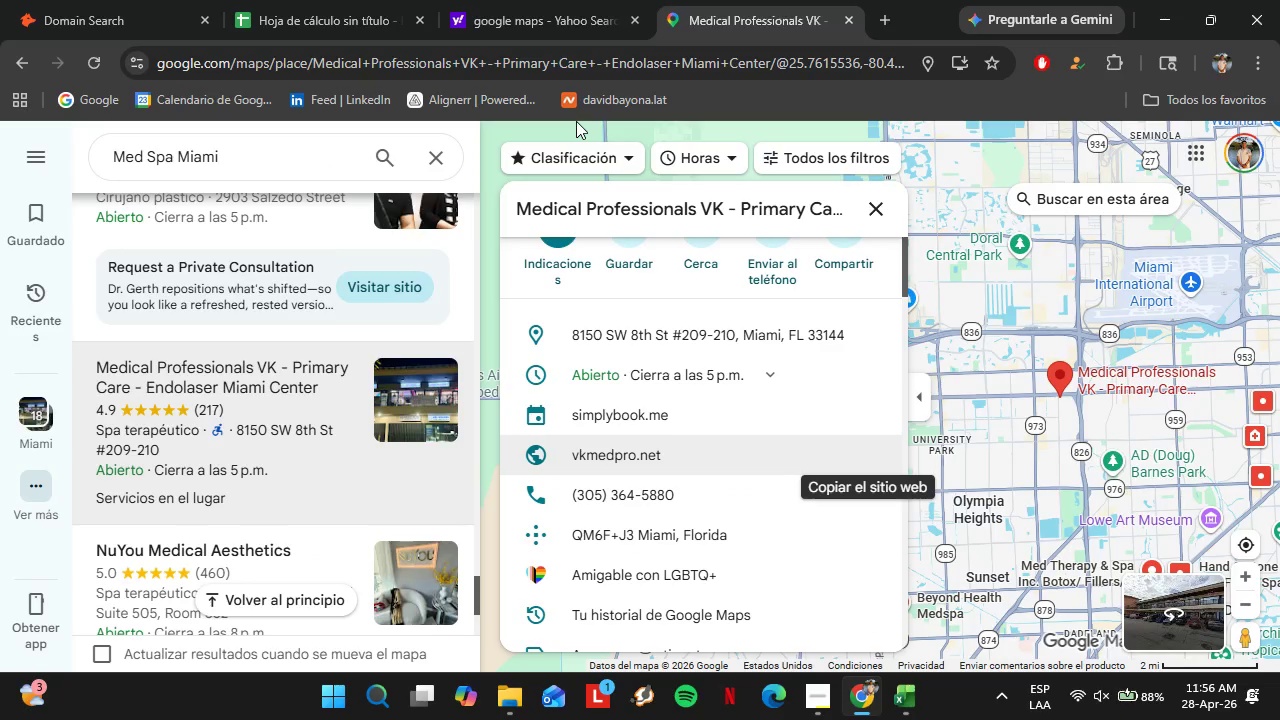 
scroll: coordinate [536, 353], scroll_direction: up, amount: 3.0
 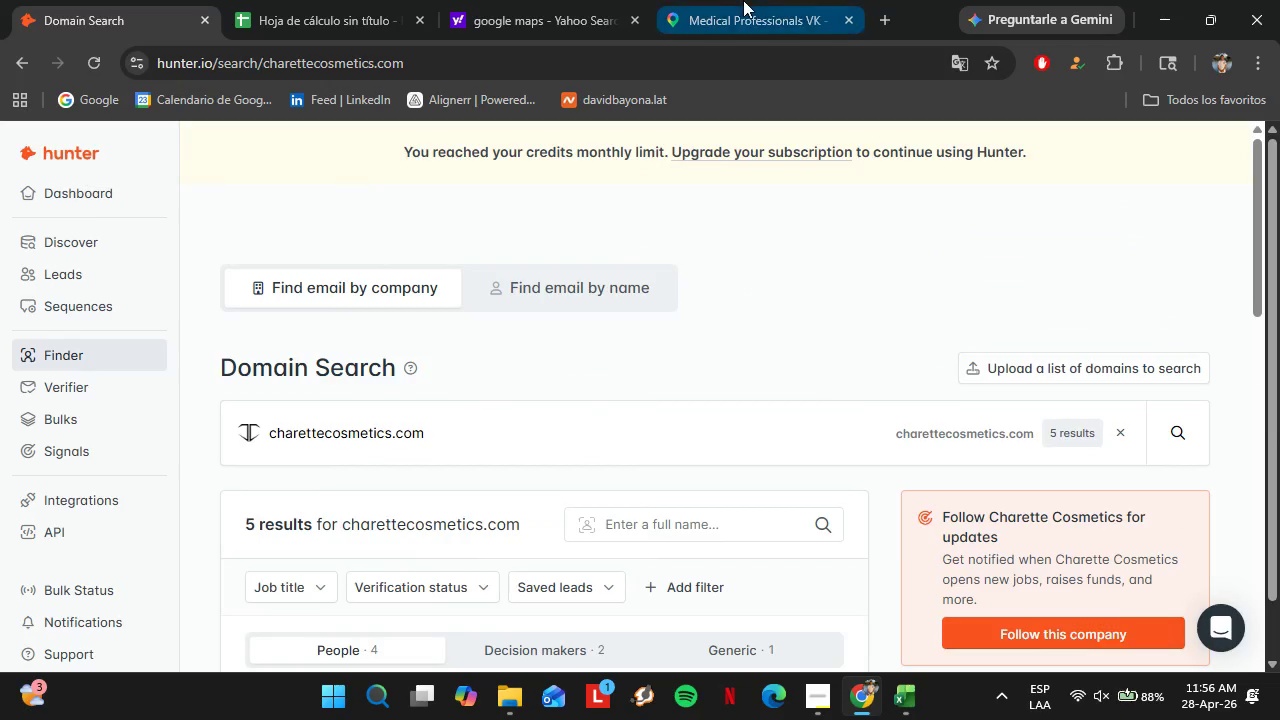 
scroll: coordinate [394, 337], scroll_direction: down, amount: 3.0
 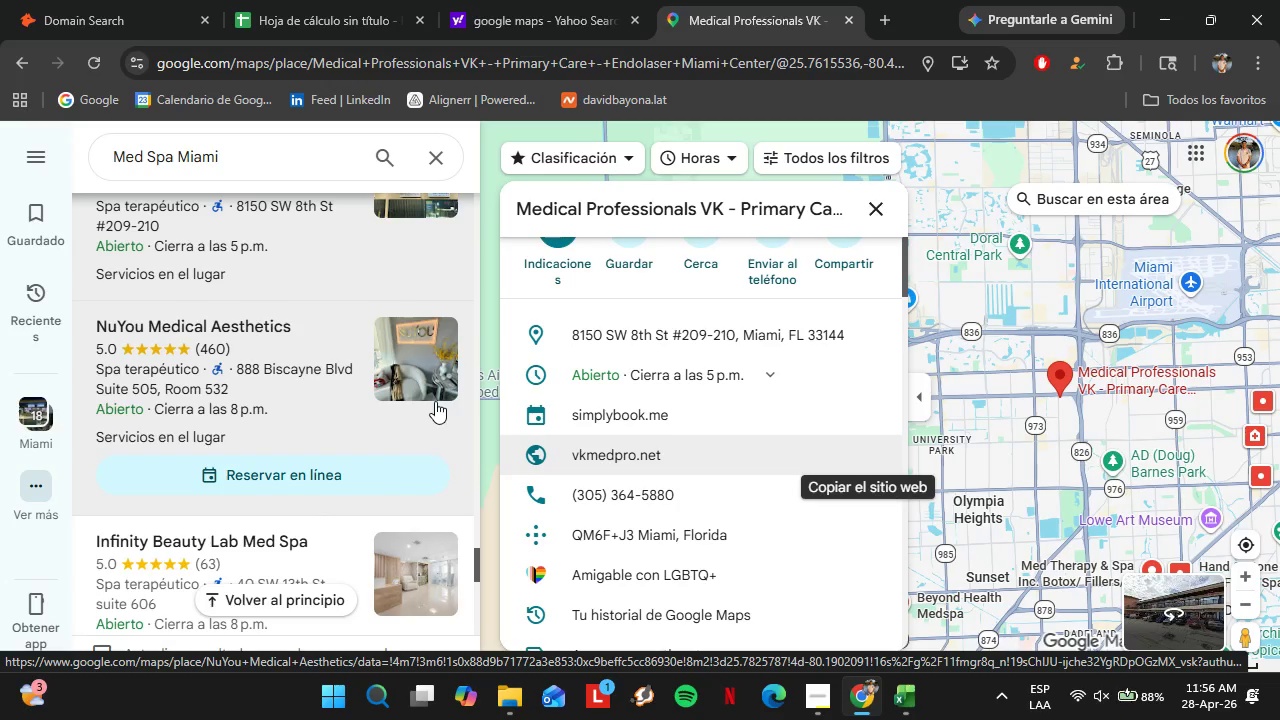 
wait(5.64)
 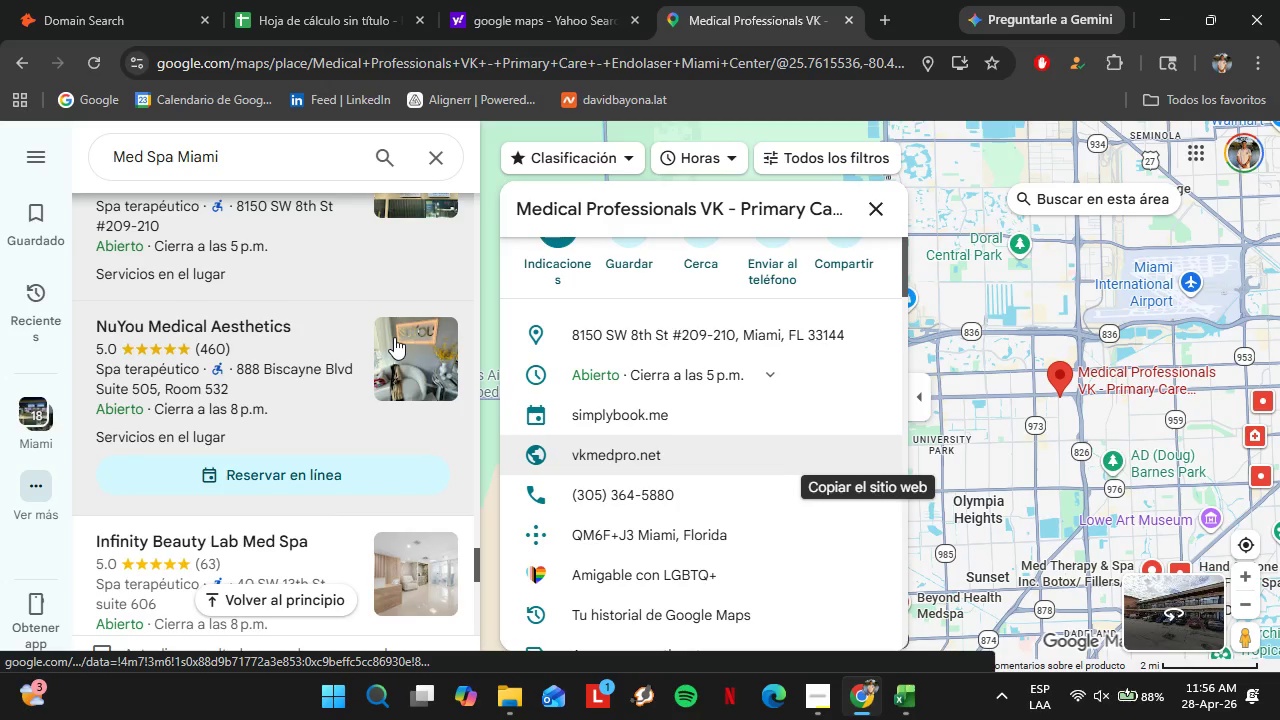 
left_click([302, 362])
 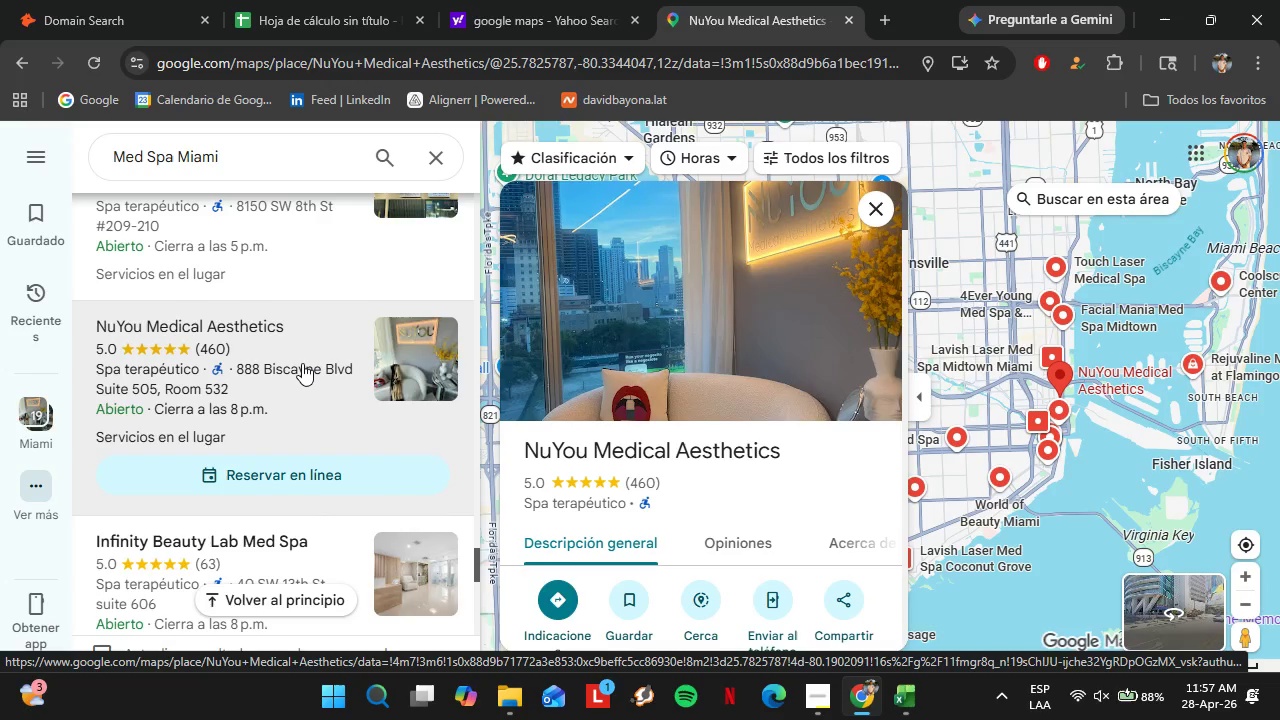 
wait(20.44)
 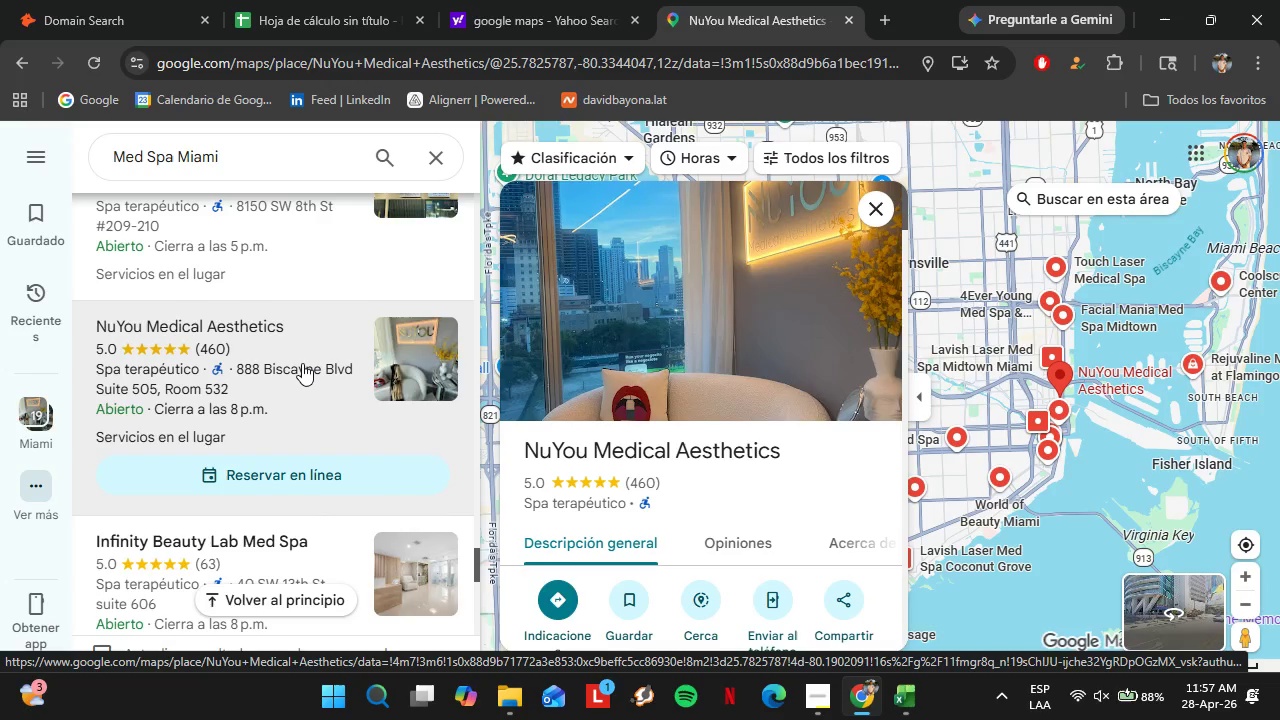 
scroll: coordinate [785, 435], scroll_direction: down, amount: 5.0
 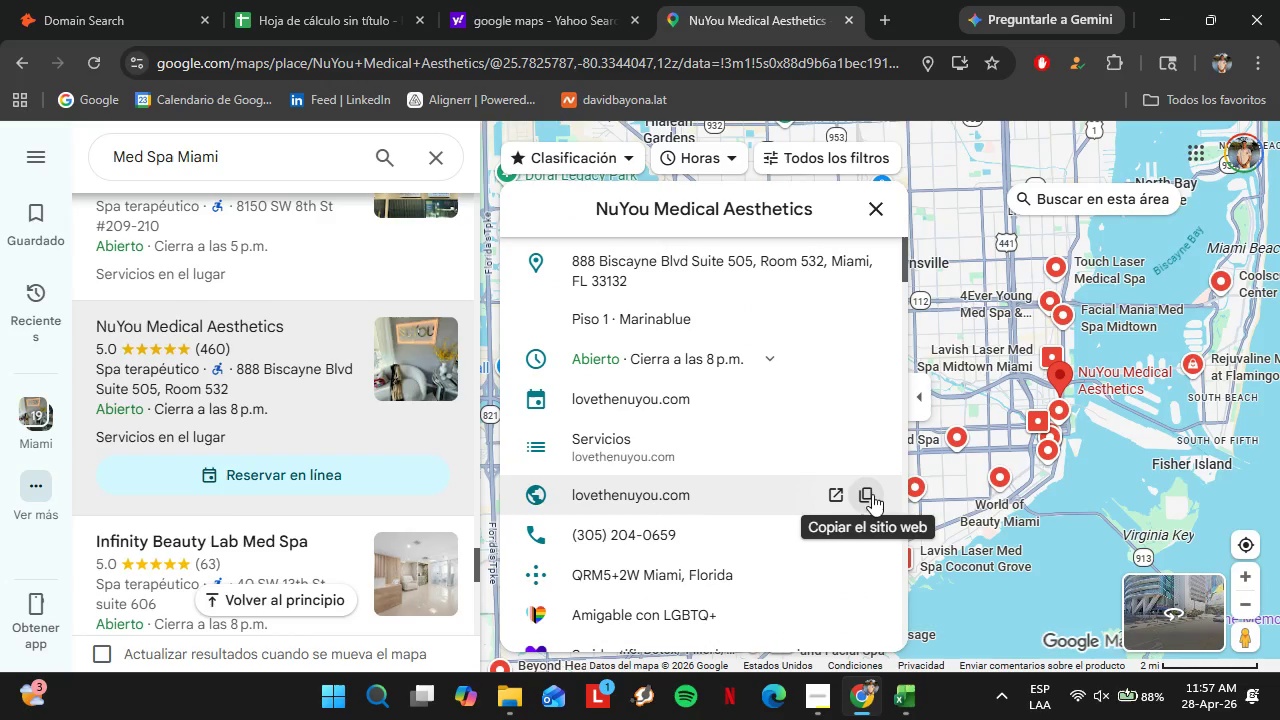 
left_click([869, 491])
 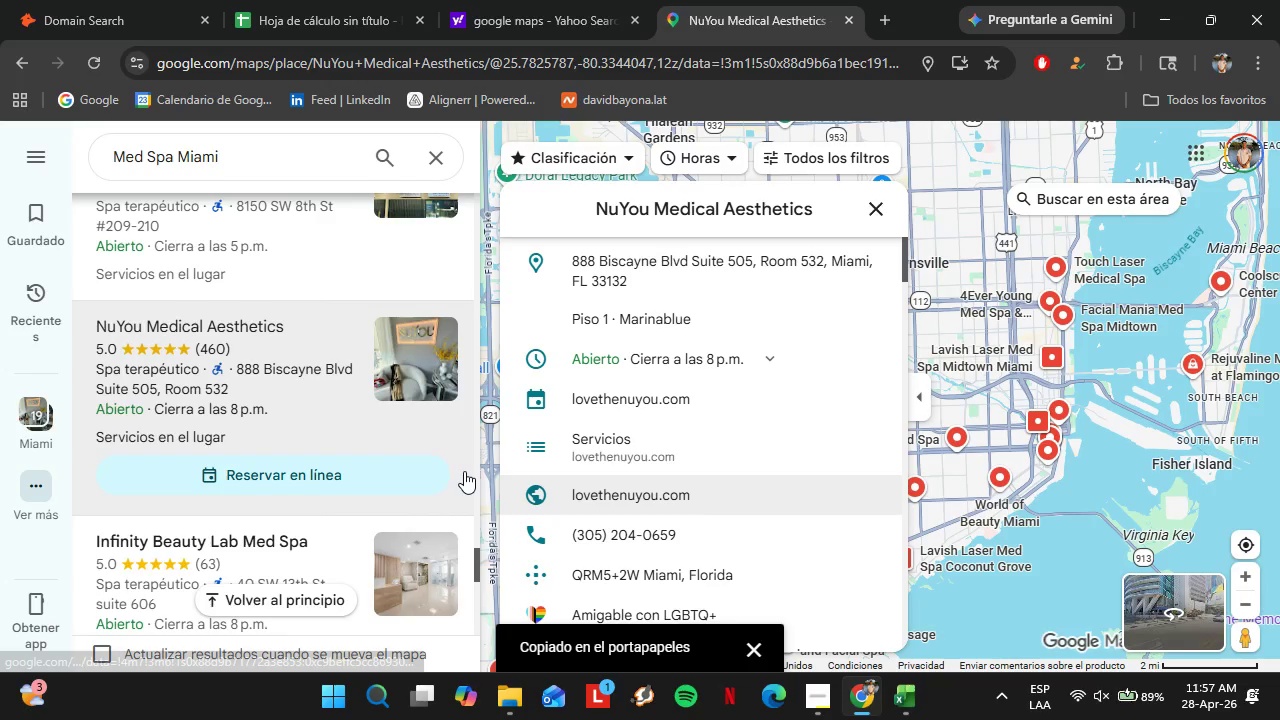 
wait(7.98)
 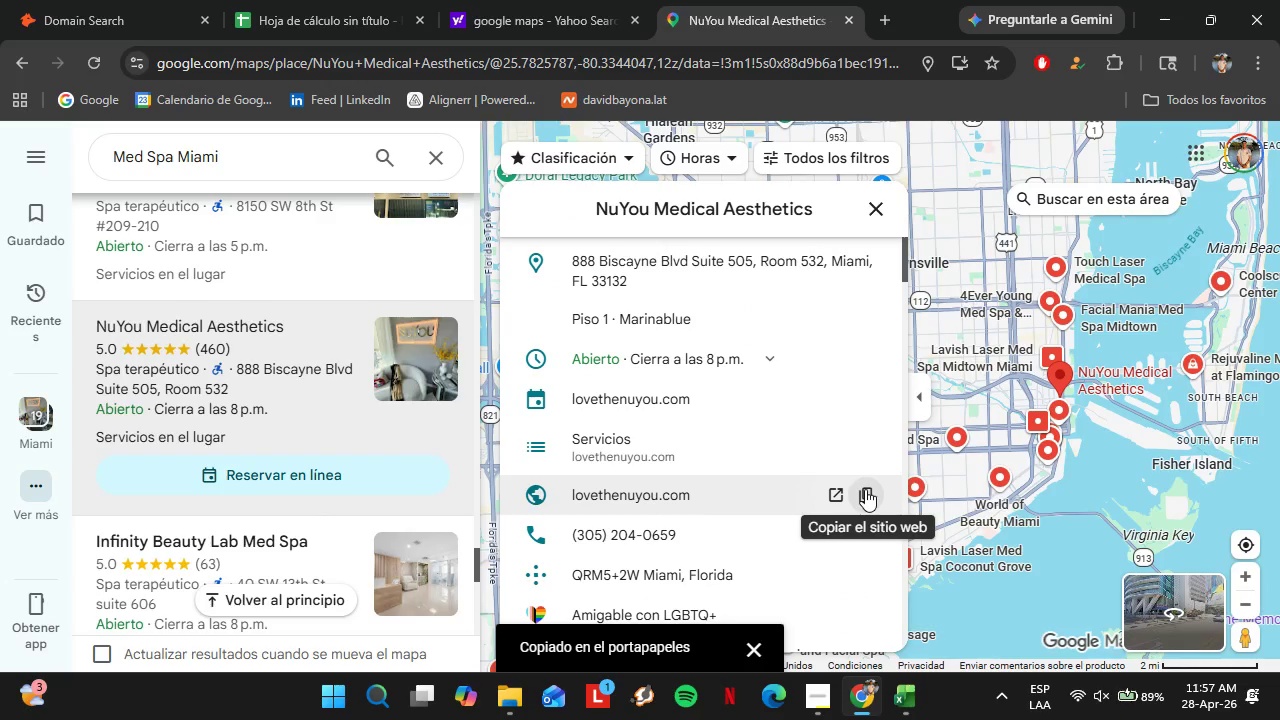 
scroll: coordinate [468, 535], scroll_direction: down, amount: 4.0
 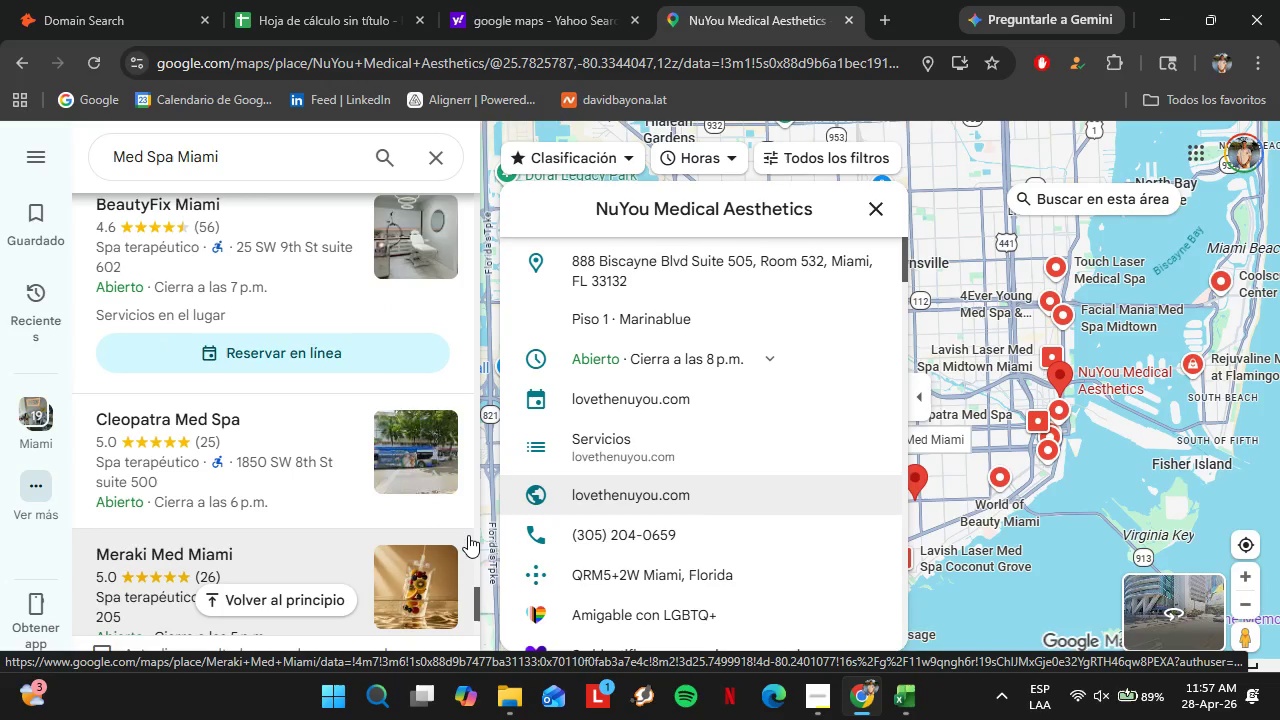 
scroll: coordinate [468, 535], scroll_direction: up, amount: 4.0
 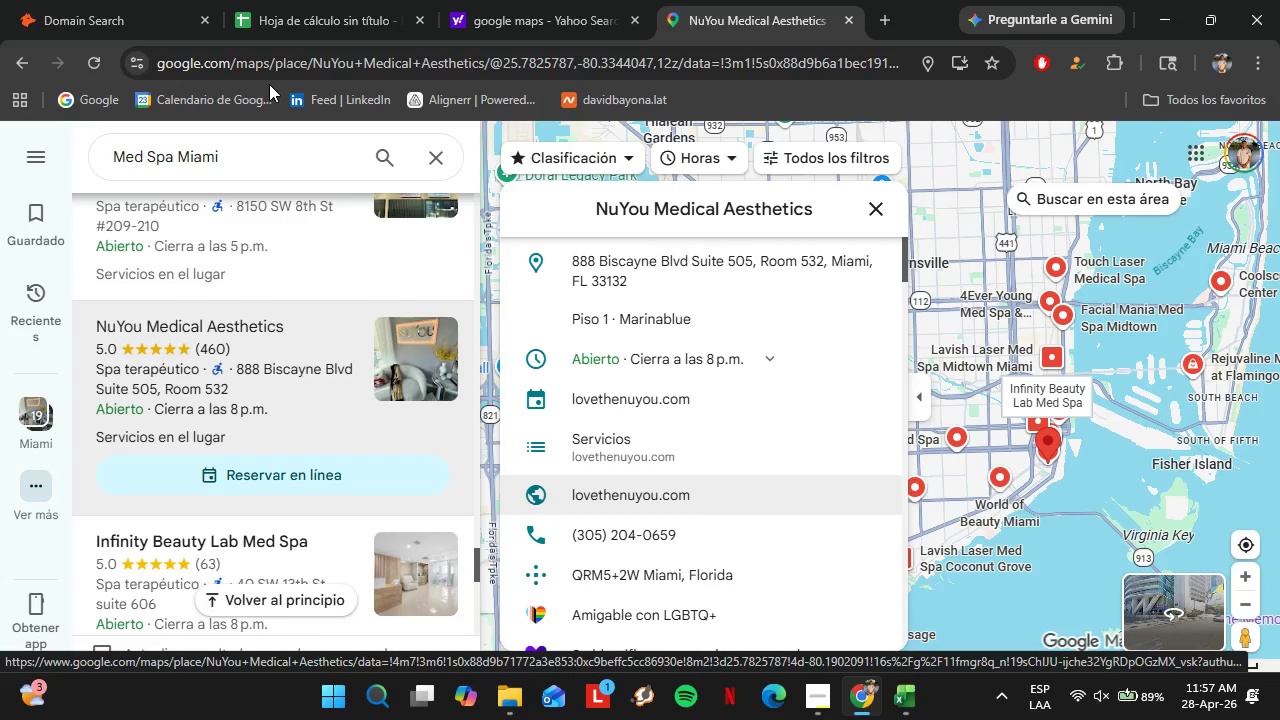 
left_click([172, 0])
 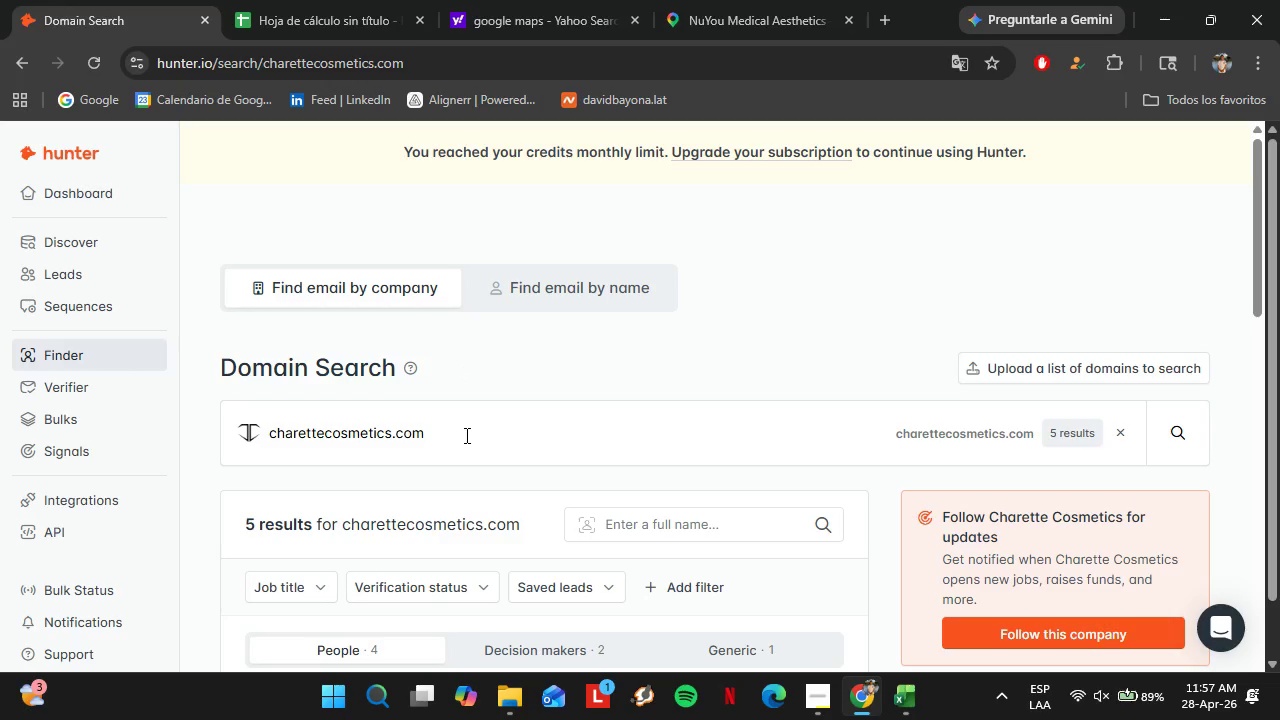 
left_click_drag(start_coordinate=[465, 435], to_coordinate=[245, 420])
 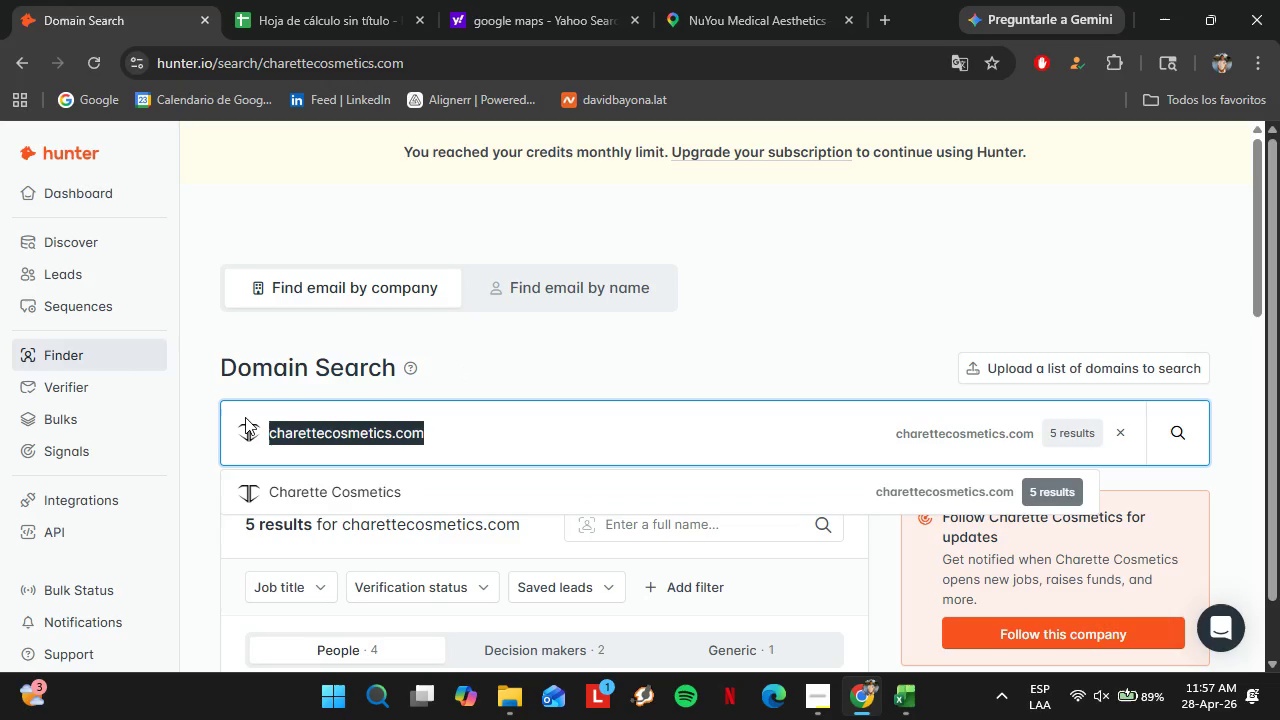 
key(Control+ControlLeft)
 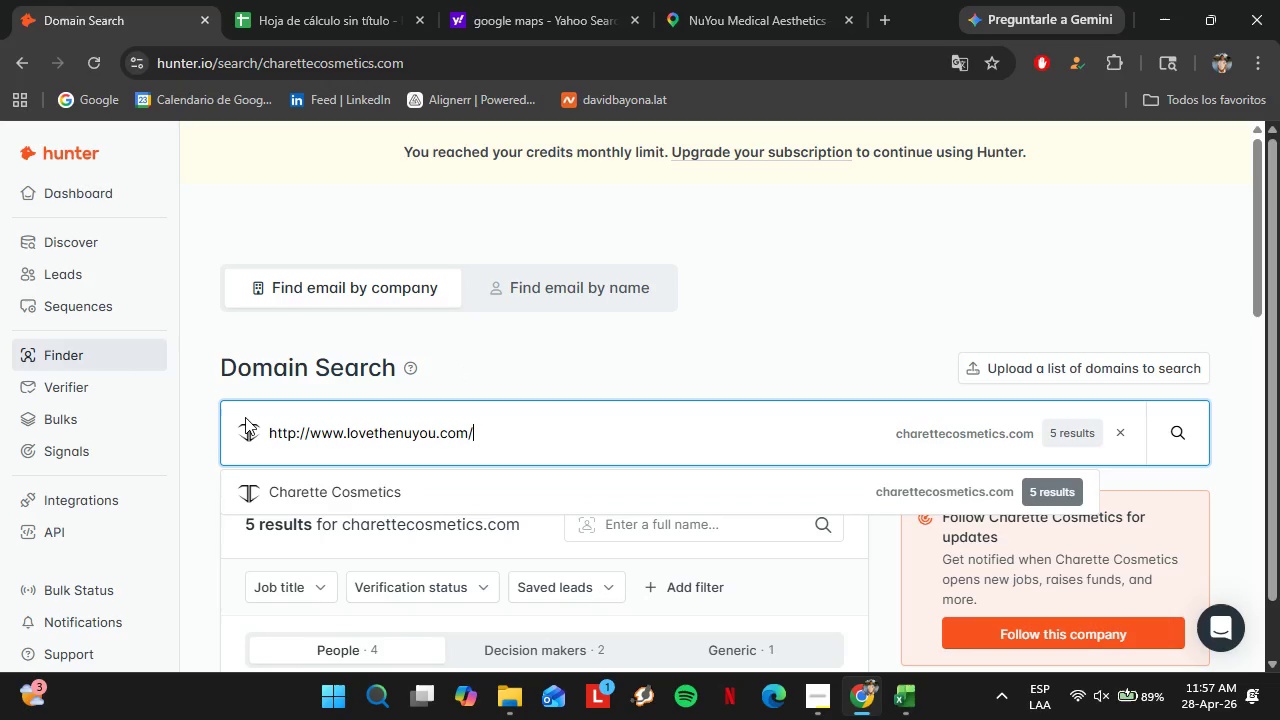 
key(Control+V)
 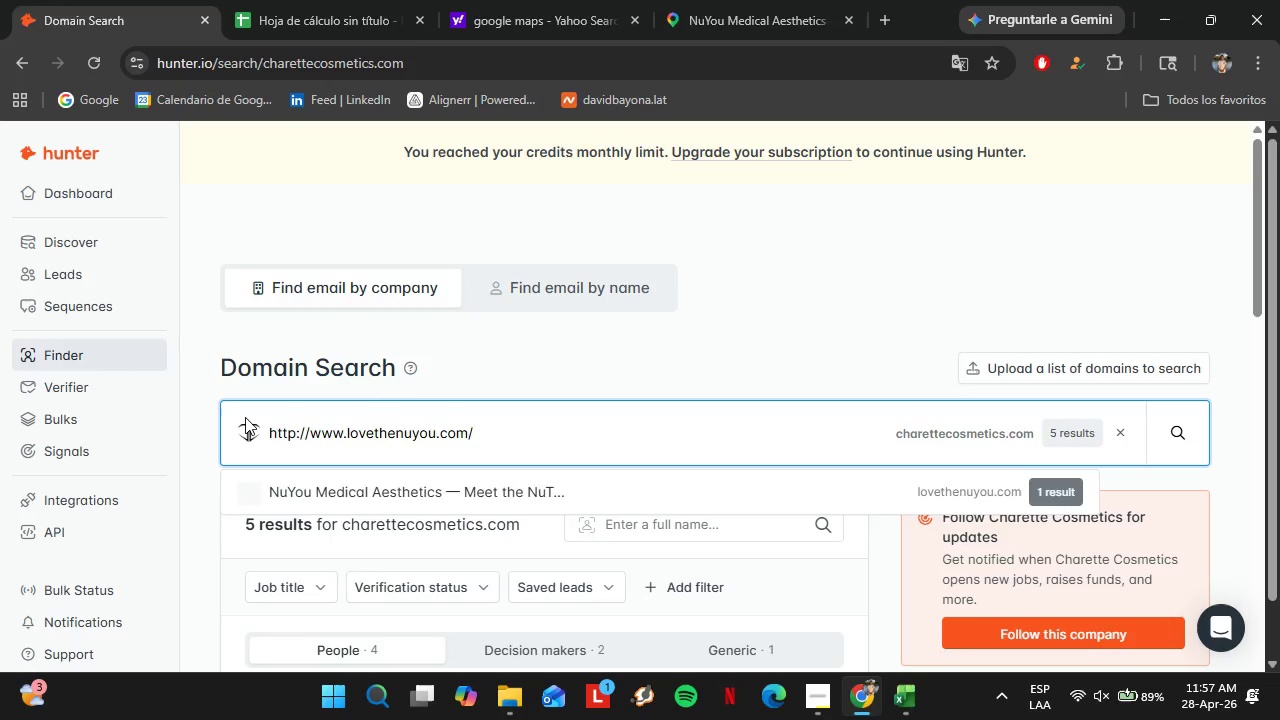 
key(Enter)
 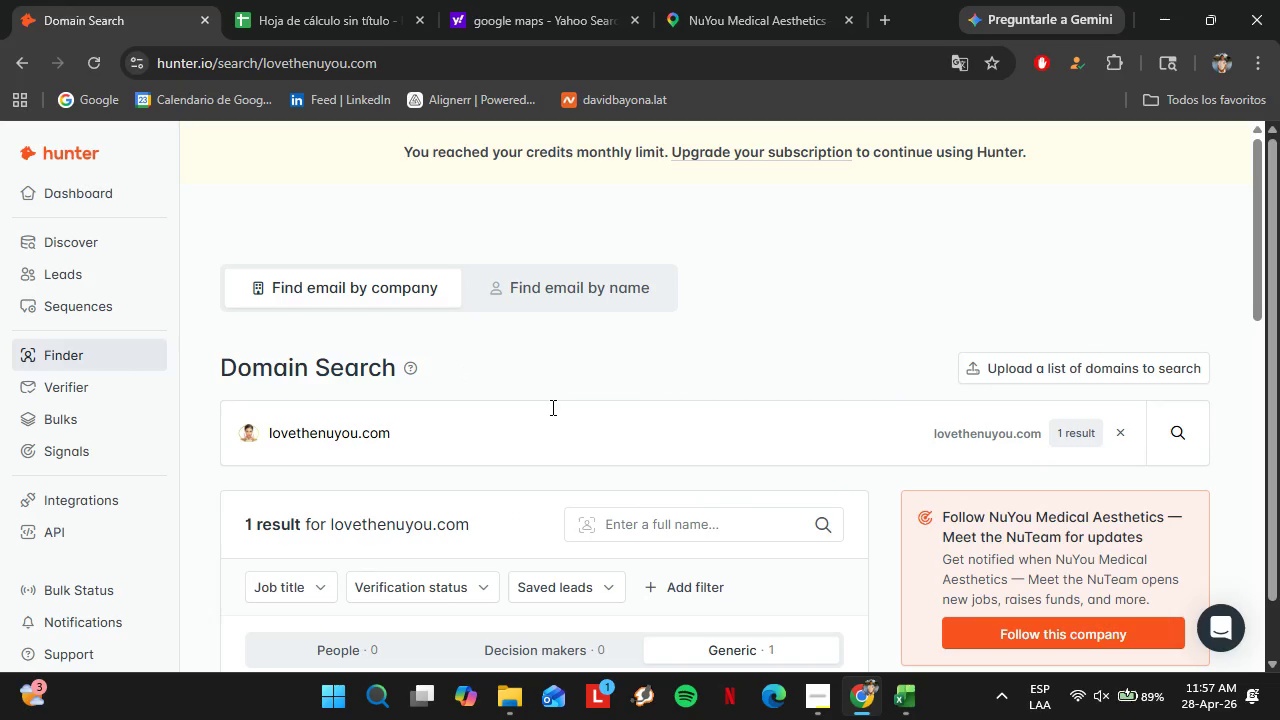 
wait(11.98)
 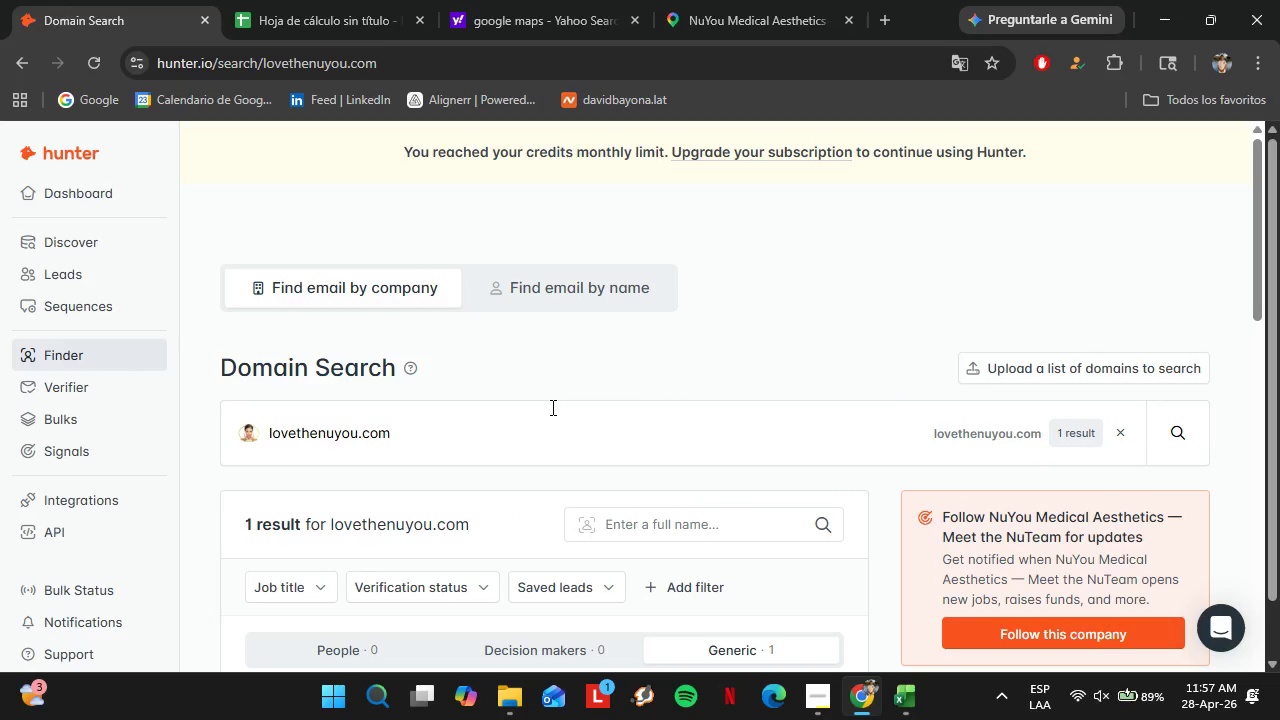 
scroll: coordinate [522, 453], scroll_direction: down, amount: 4.0
 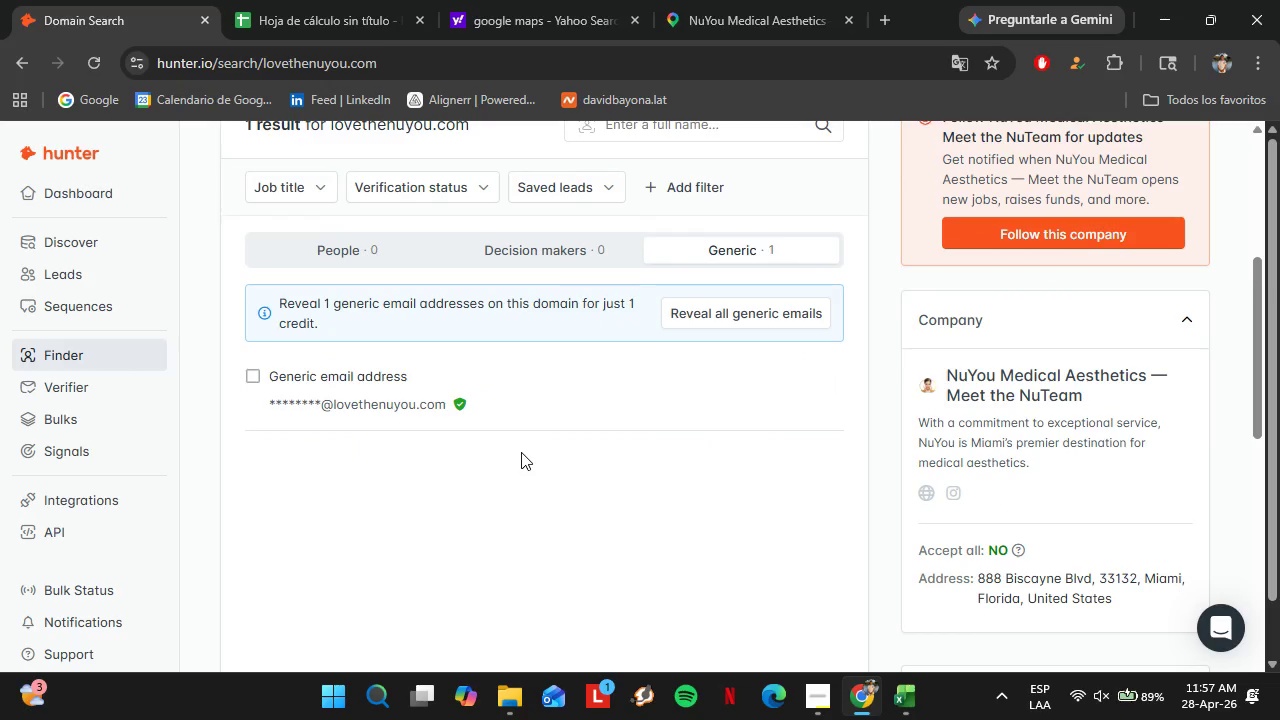 
scroll: coordinate [519, 452], scroll_direction: up, amount: 3.0
 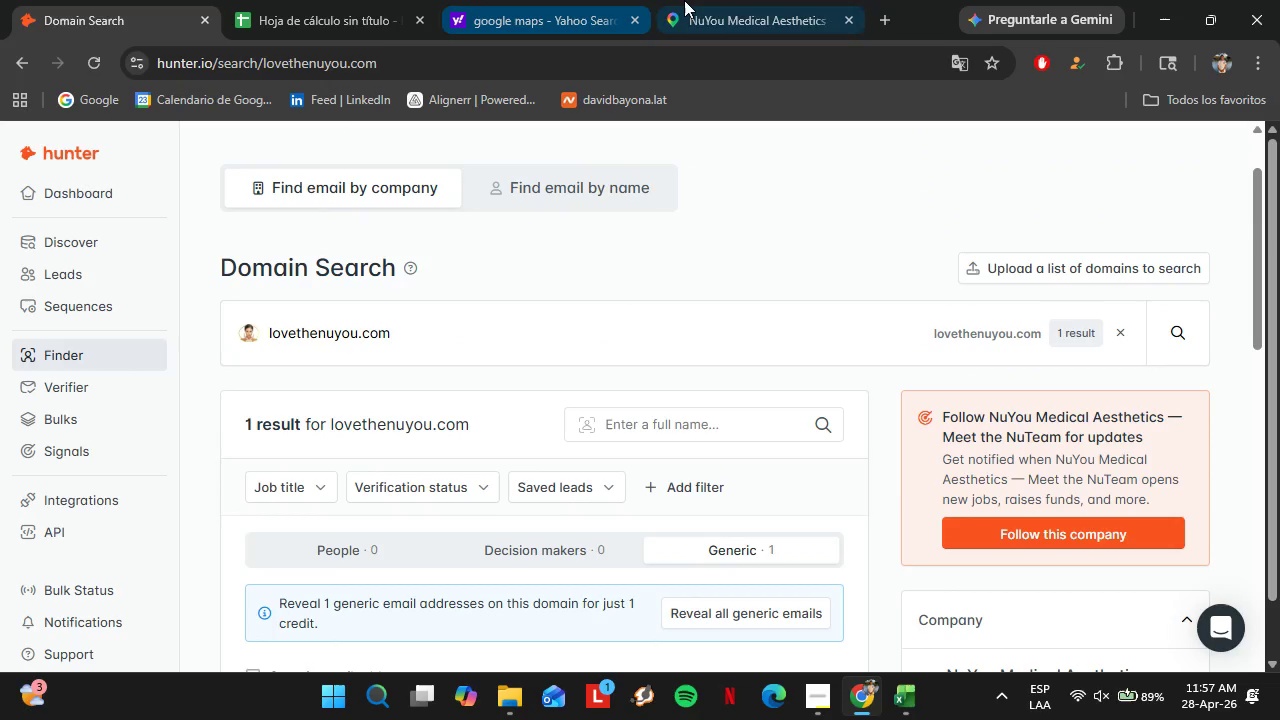 
left_click([687, 0])
 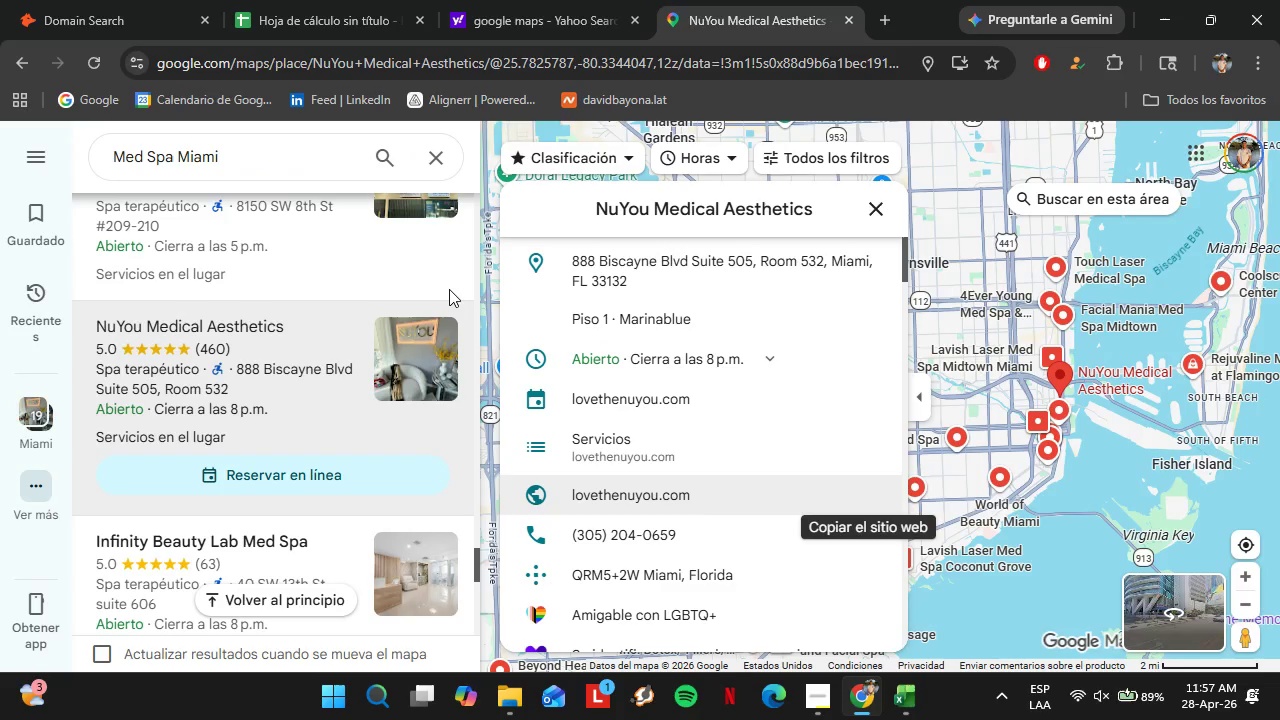 
scroll: coordinate [270, 426], scroll_direction: down, amount: 6.0
 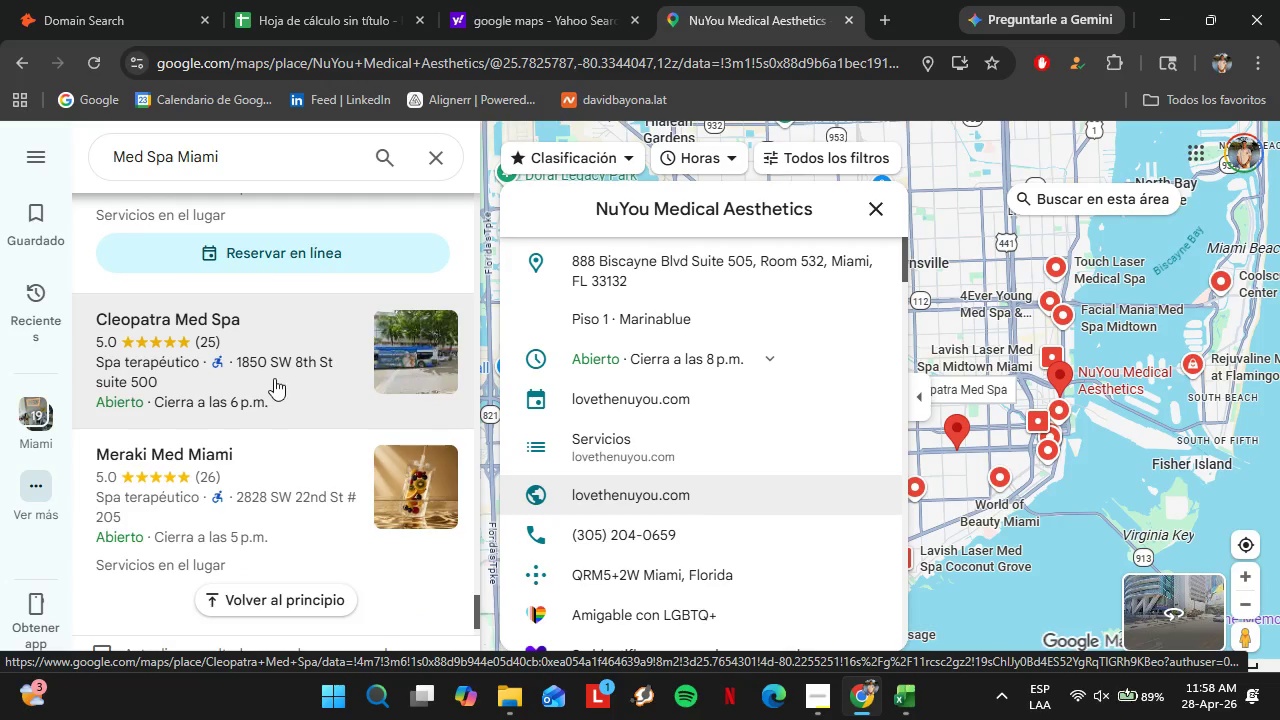 
left_click([274, 376])
 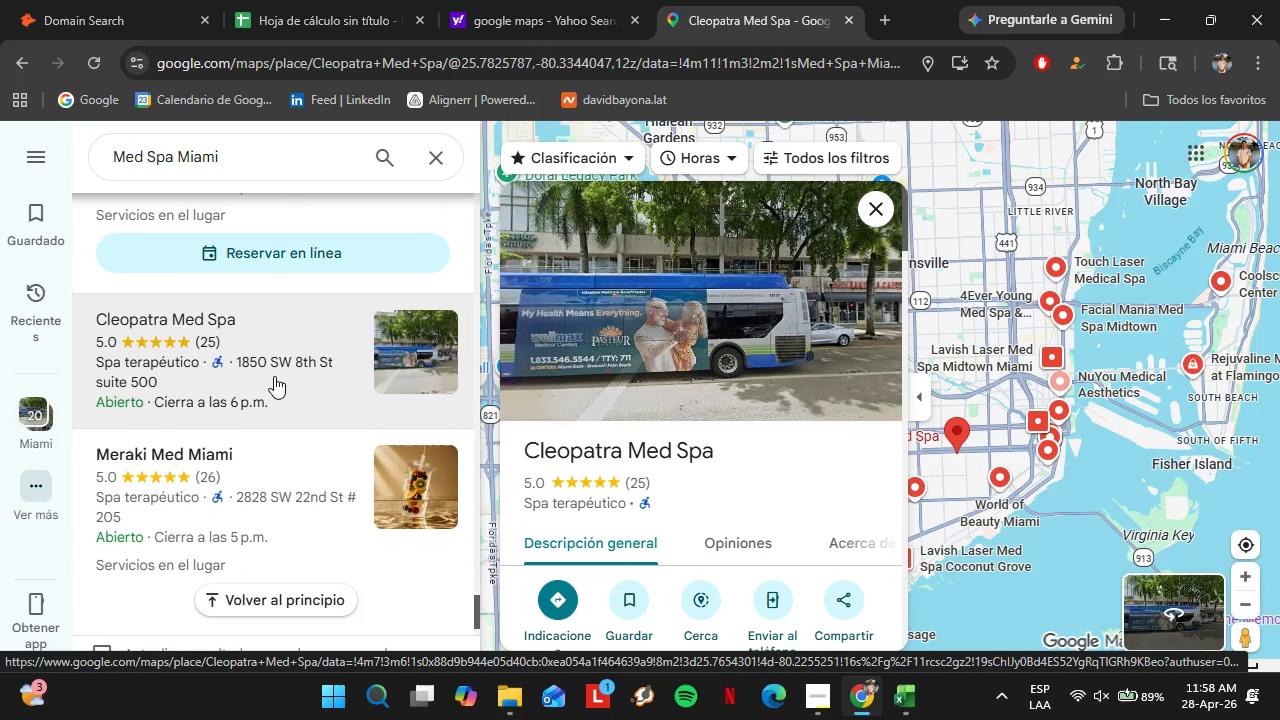 
wait(5.98)
 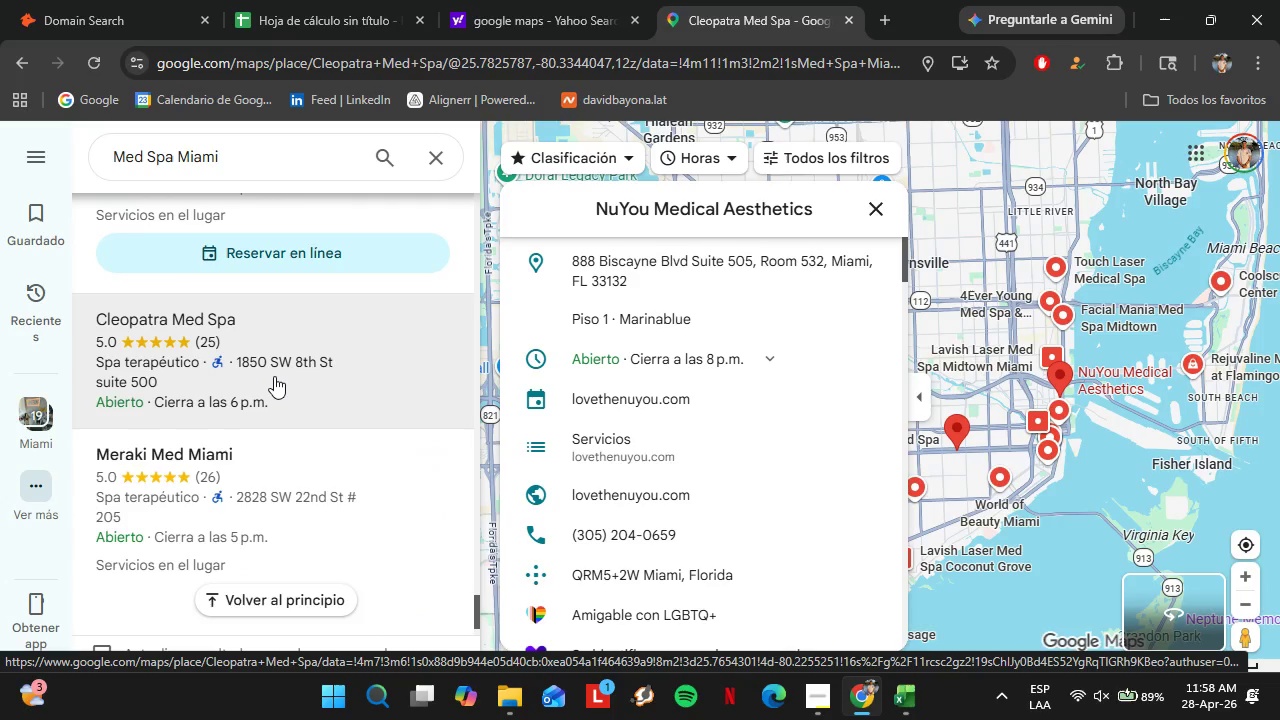 
scroll: coordinate [711, 471], scroll_direction: none, amount: 0.0
 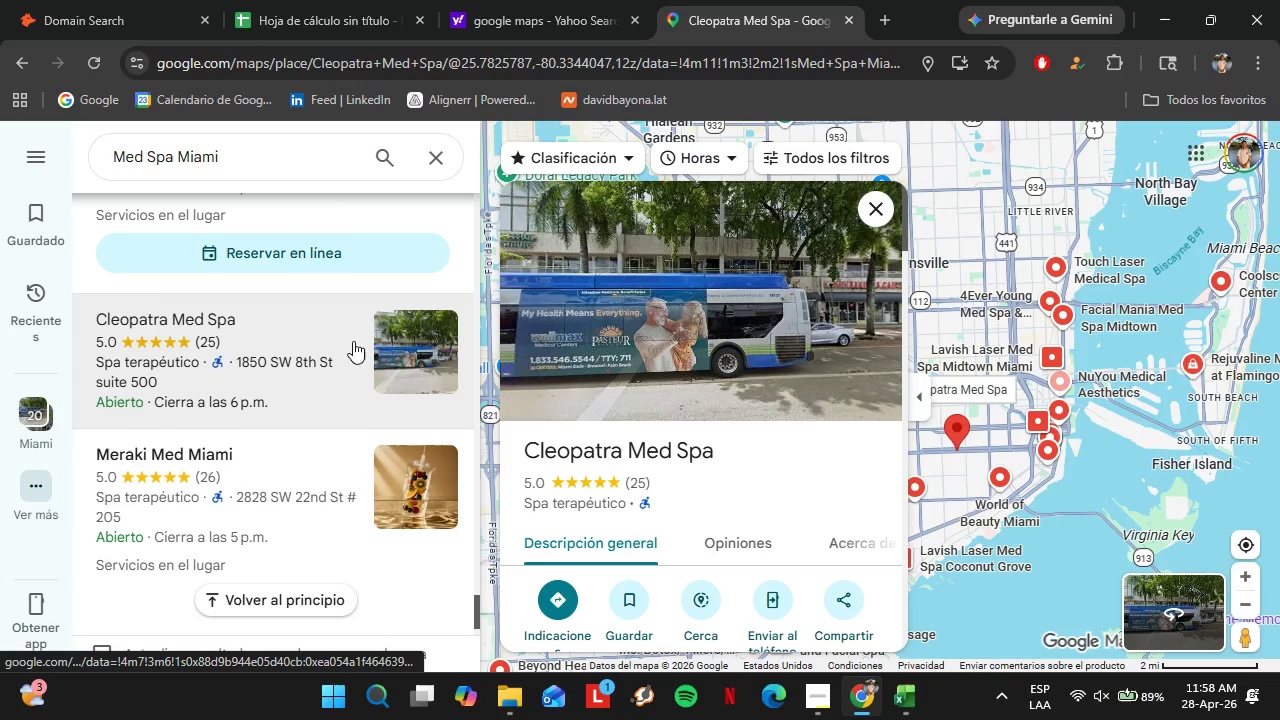 
scroll: coordinate [283, 361], scroll_direction: down, amount: 2.0
 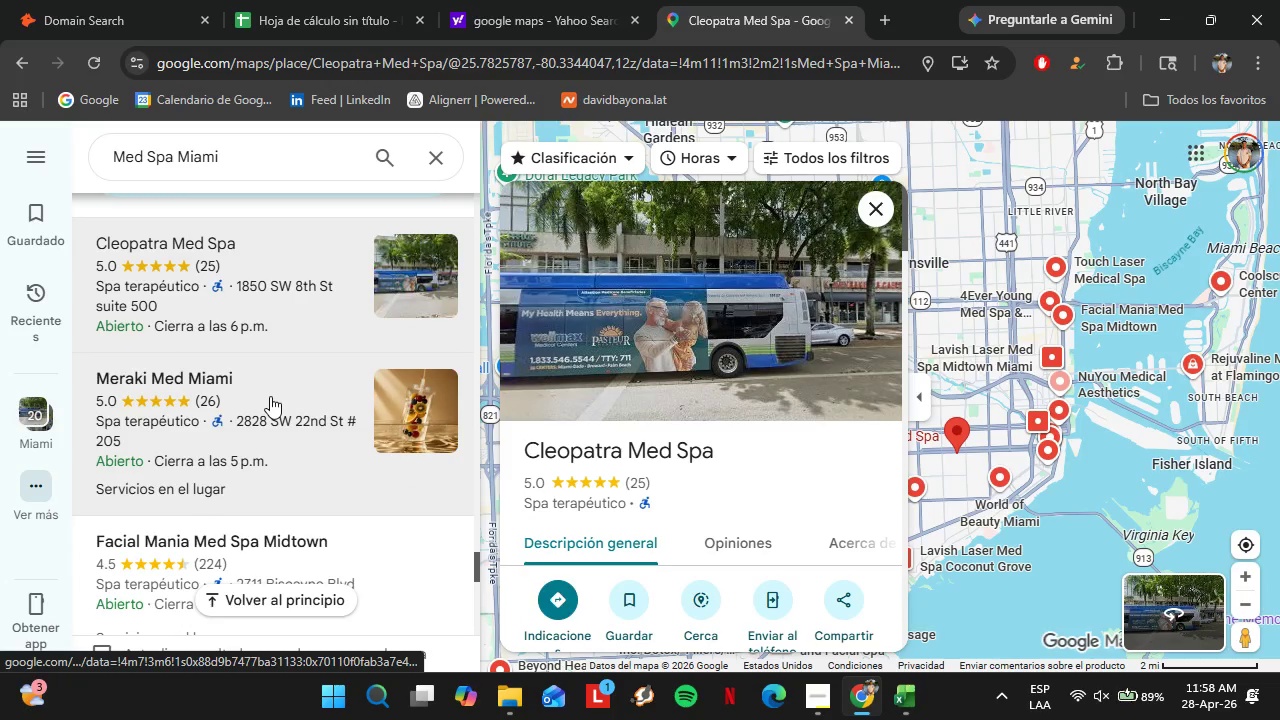 
left_click([262, 410])
 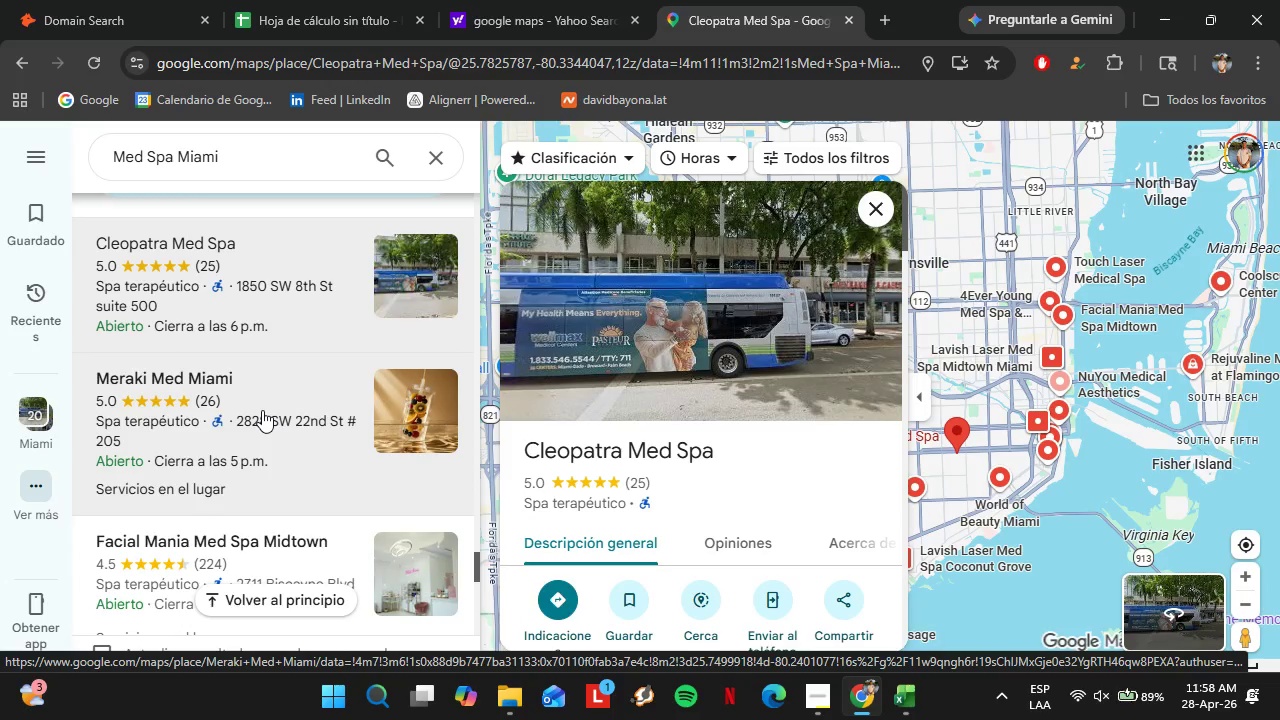 
wait(7.09)
 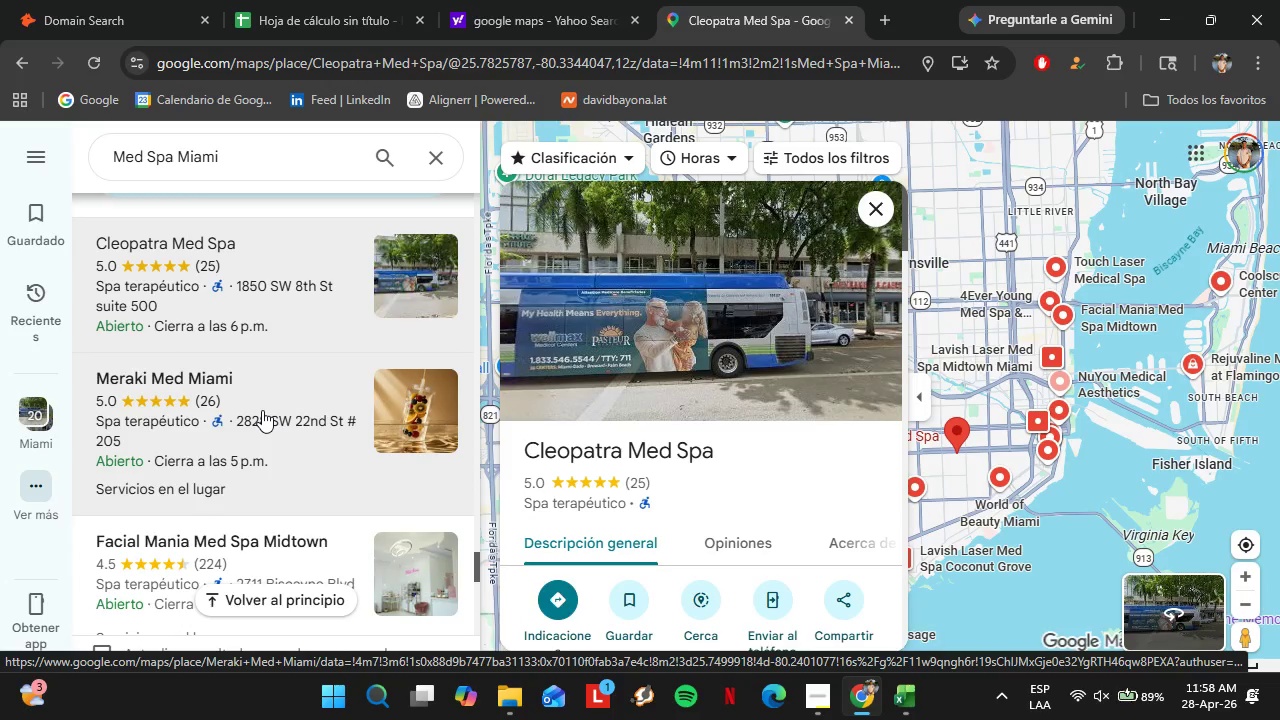 
scroll: coordinate [336, 350], scroll_direction: down, amount: 6.0
 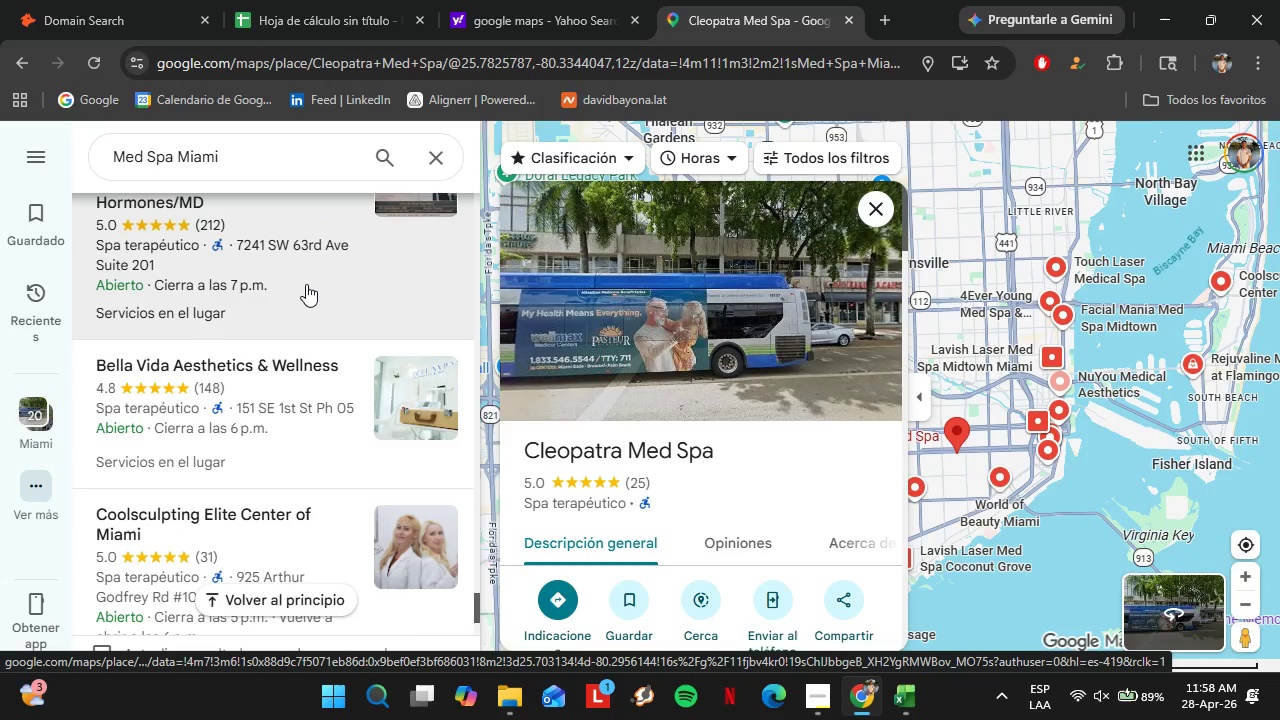 
left_click([304, 279])
 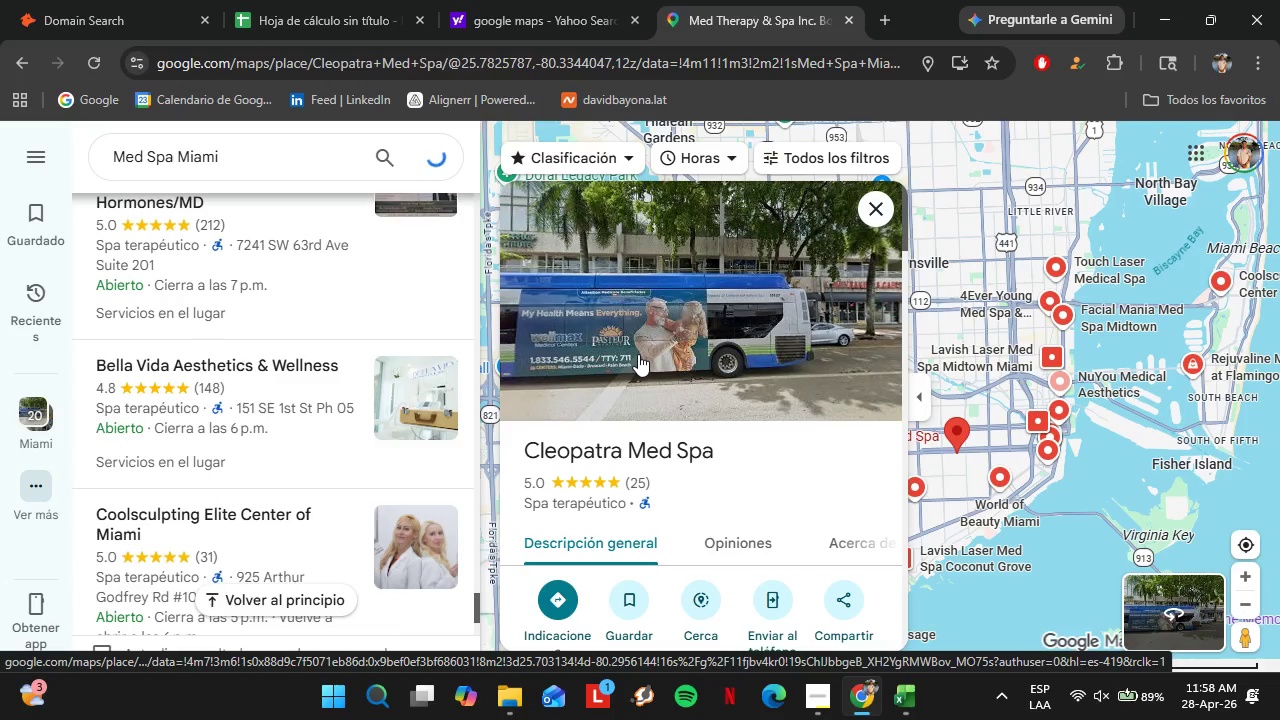 
scroll: coordinate [760, 445], scroll_direction: down, amount: 9.0
 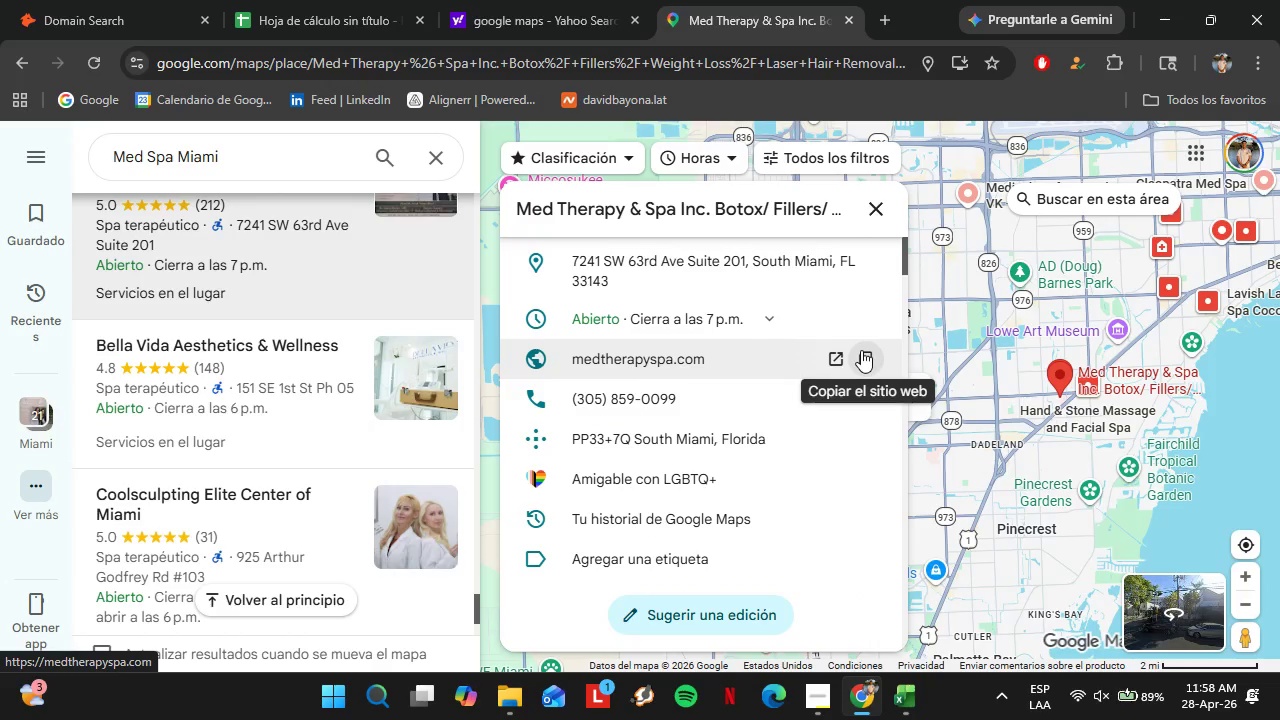 
left_click([866, 358])
 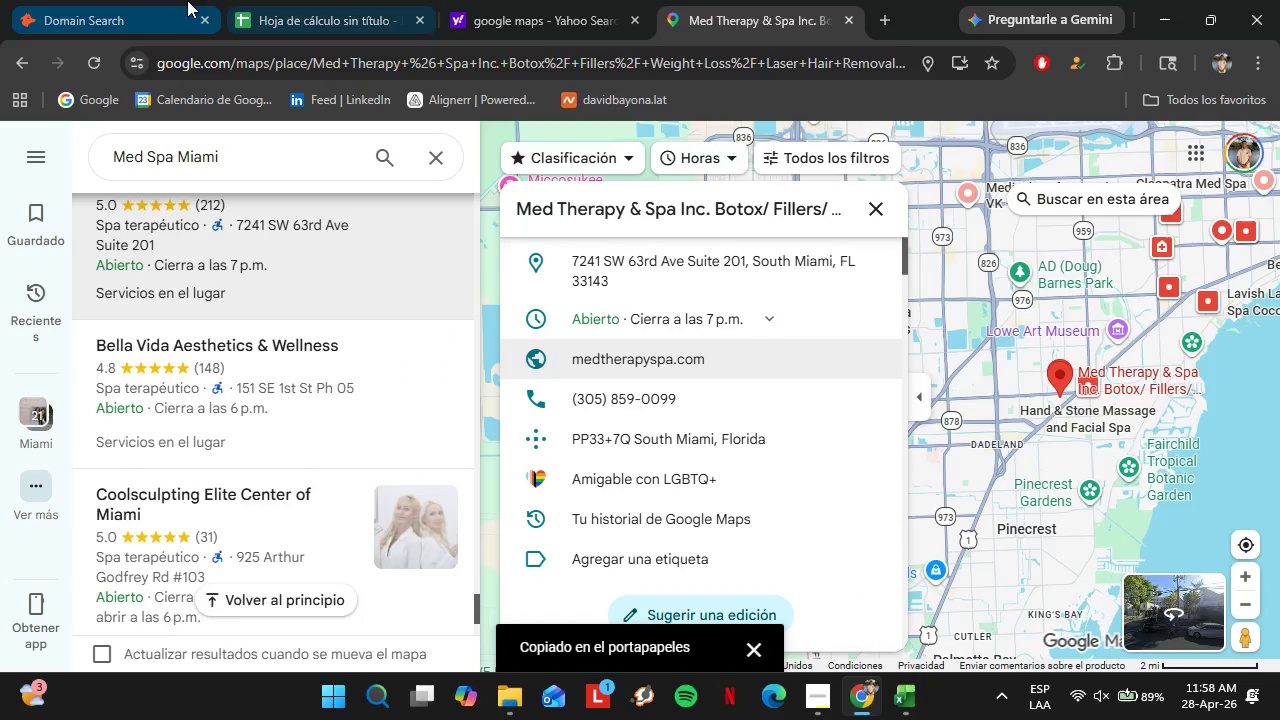 
left_click([179, 0])
 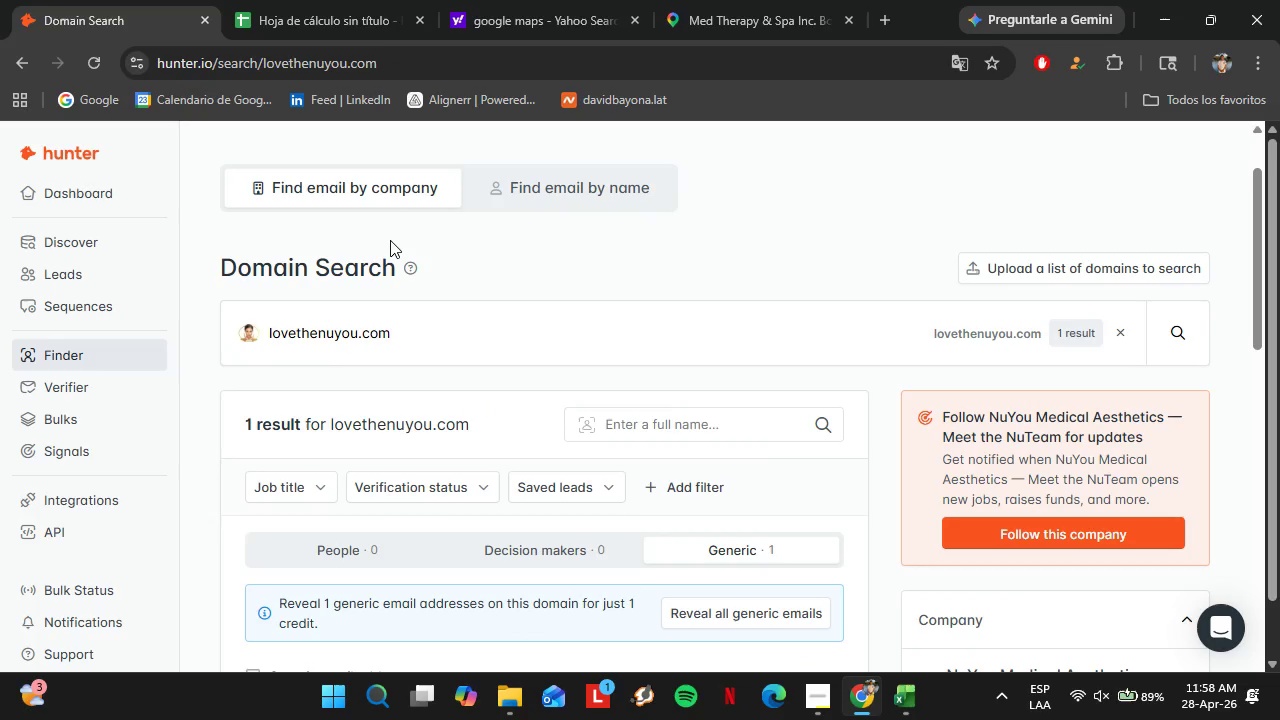 
left_click_drag(start_coordinate=[401, 340], to_coordinate=[222, 277])
 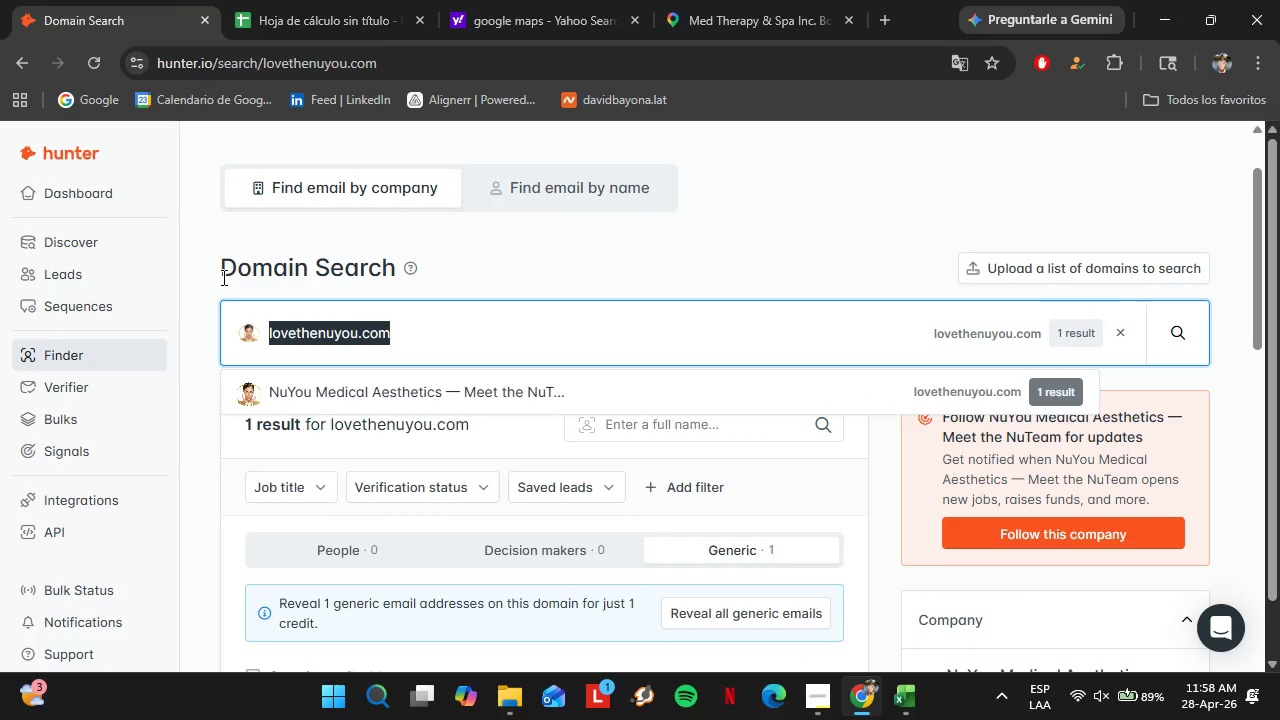 
key(Control+V)
 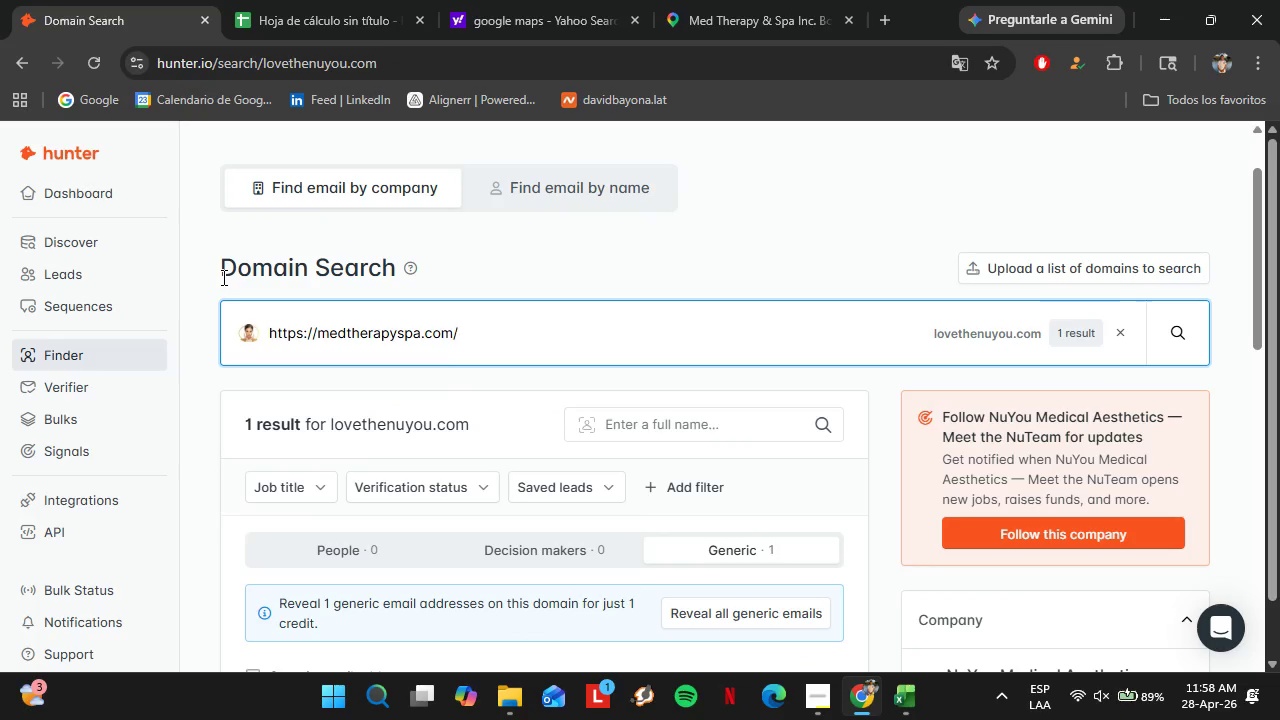 
key(Enter)
 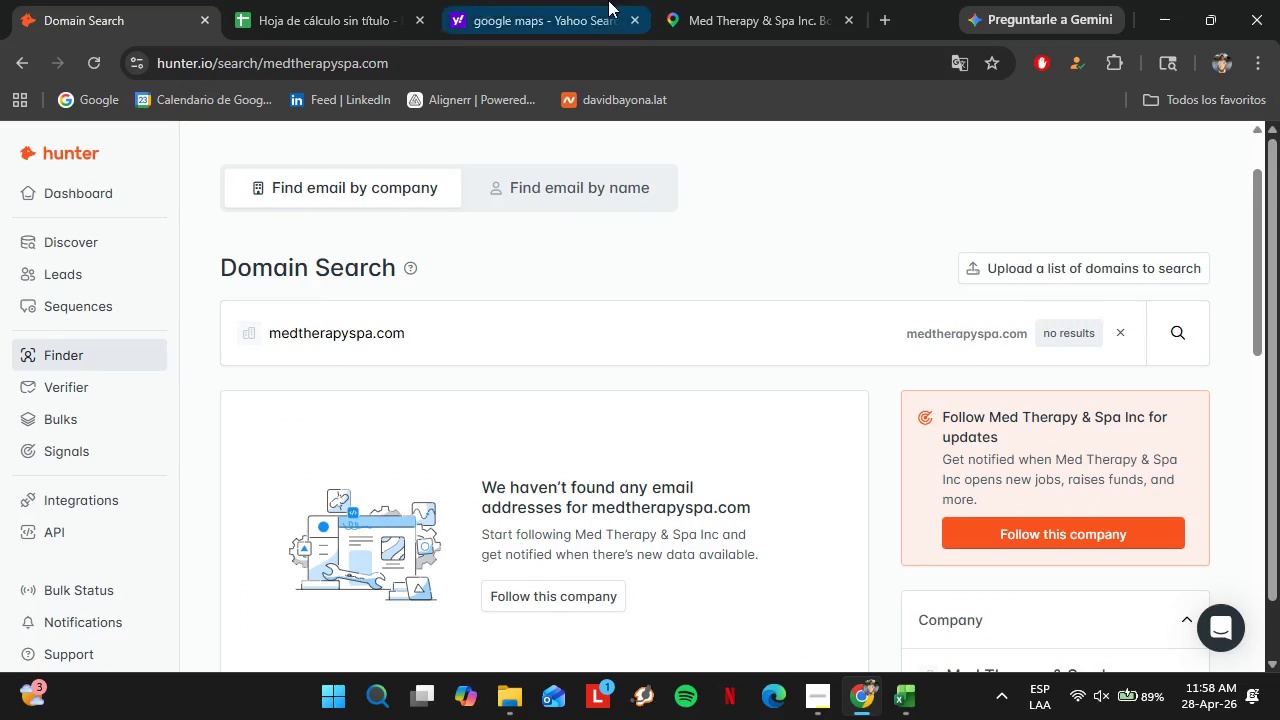 
left_click([703, 0])
 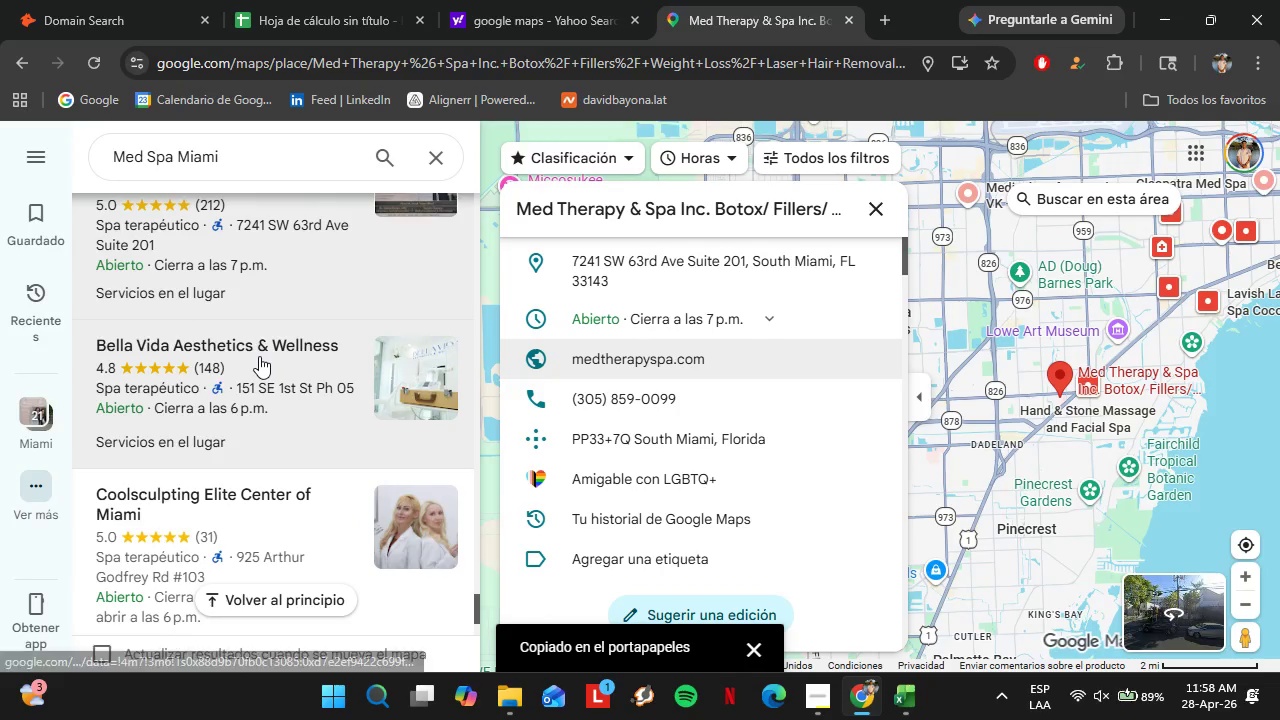 
left_click([259, 356])
 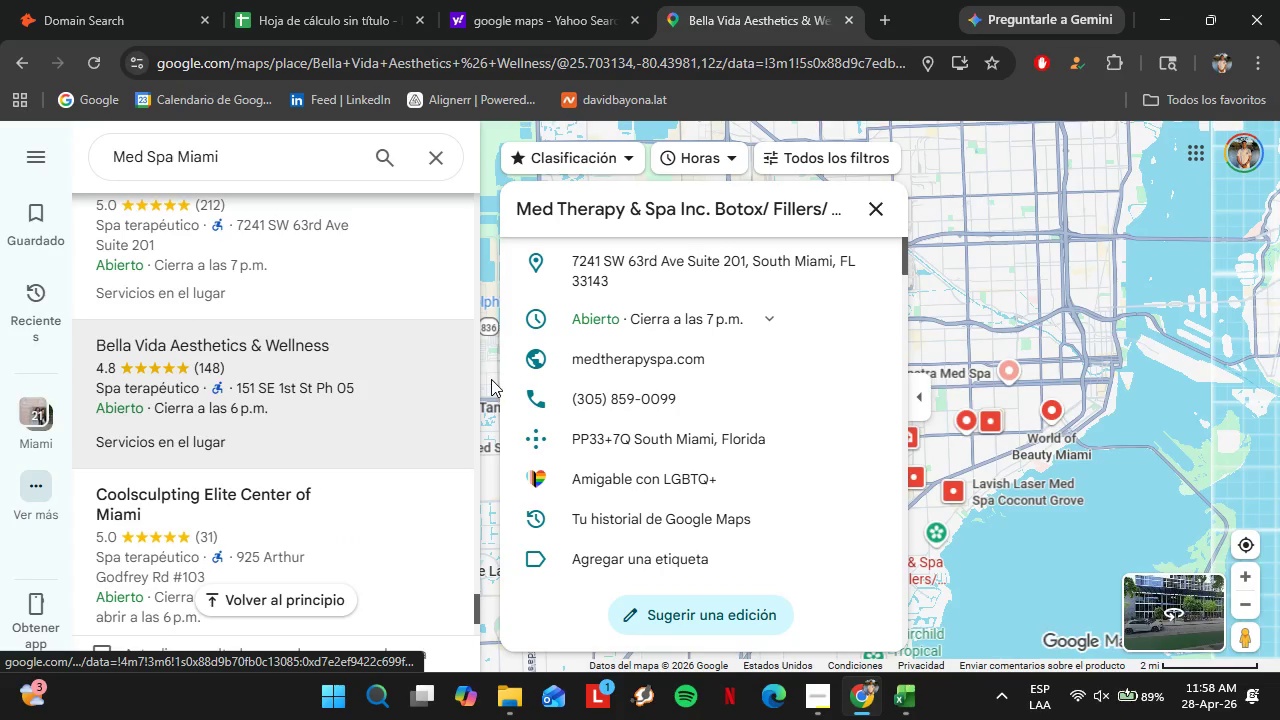 
mouse_move([350, 362])
 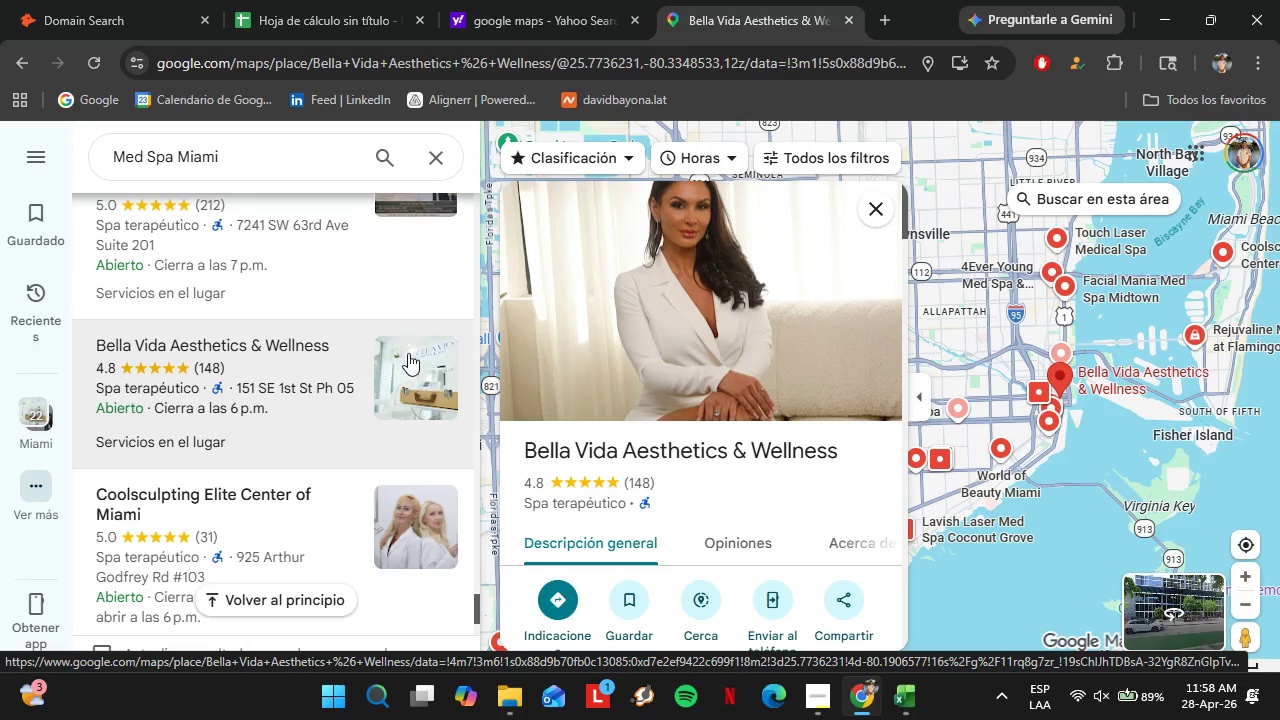 
scroll: coordinate [747, 430], scroll_direction: down, amount: 4.0
 